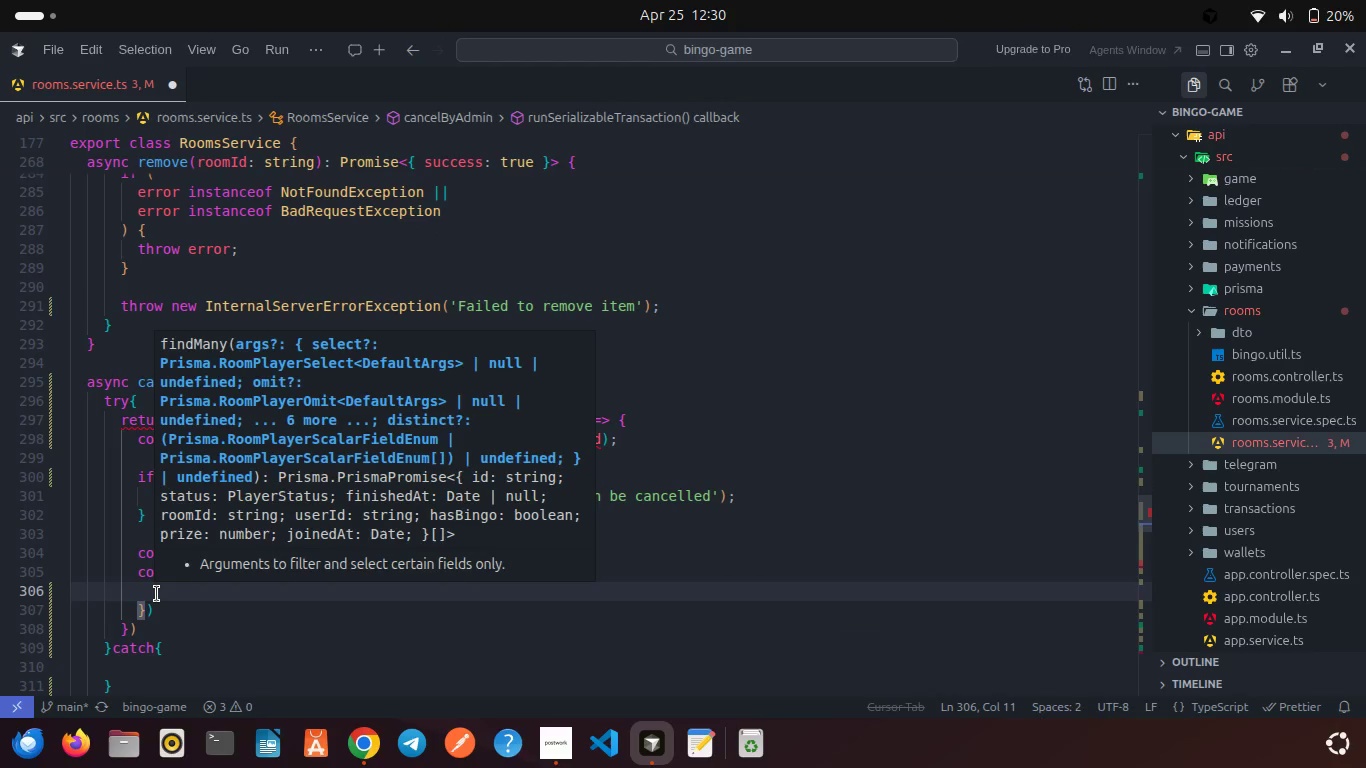 
type(whe)
 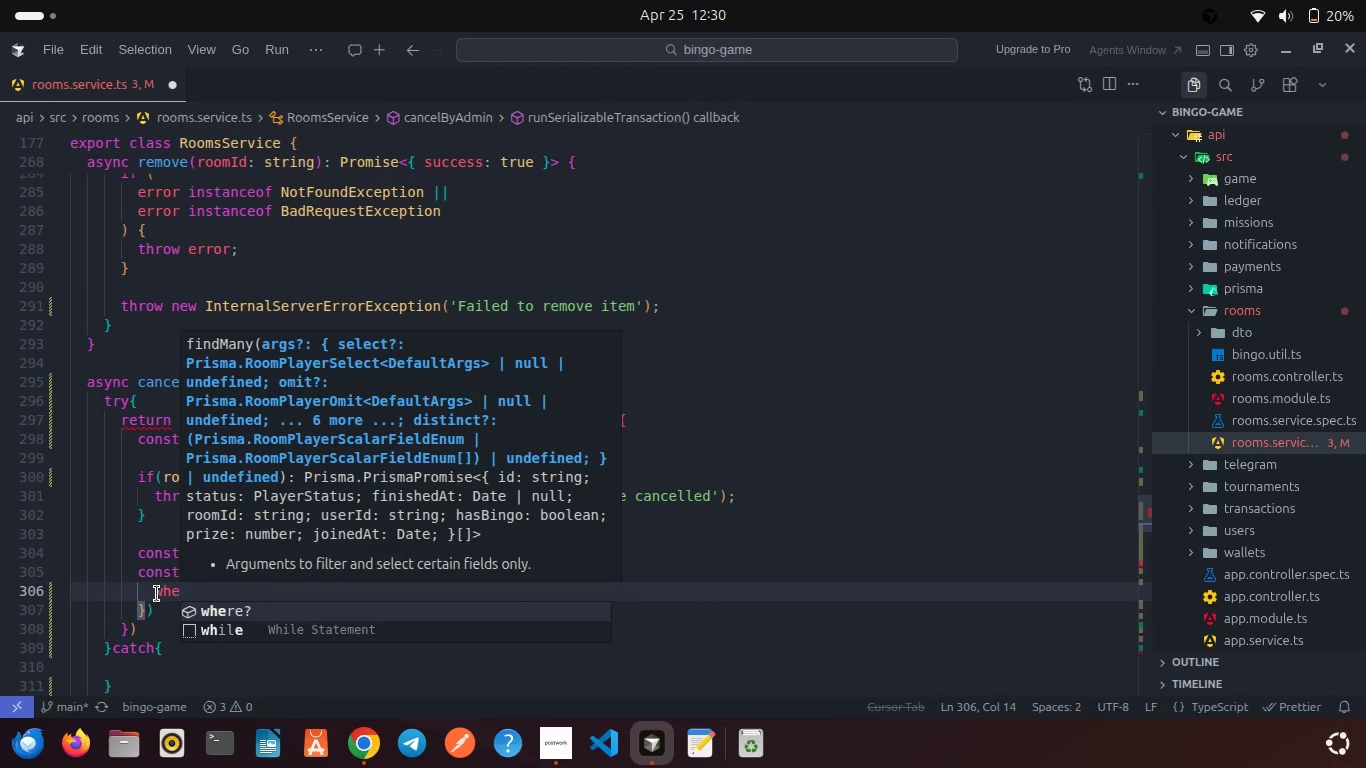 
key(Enter)
 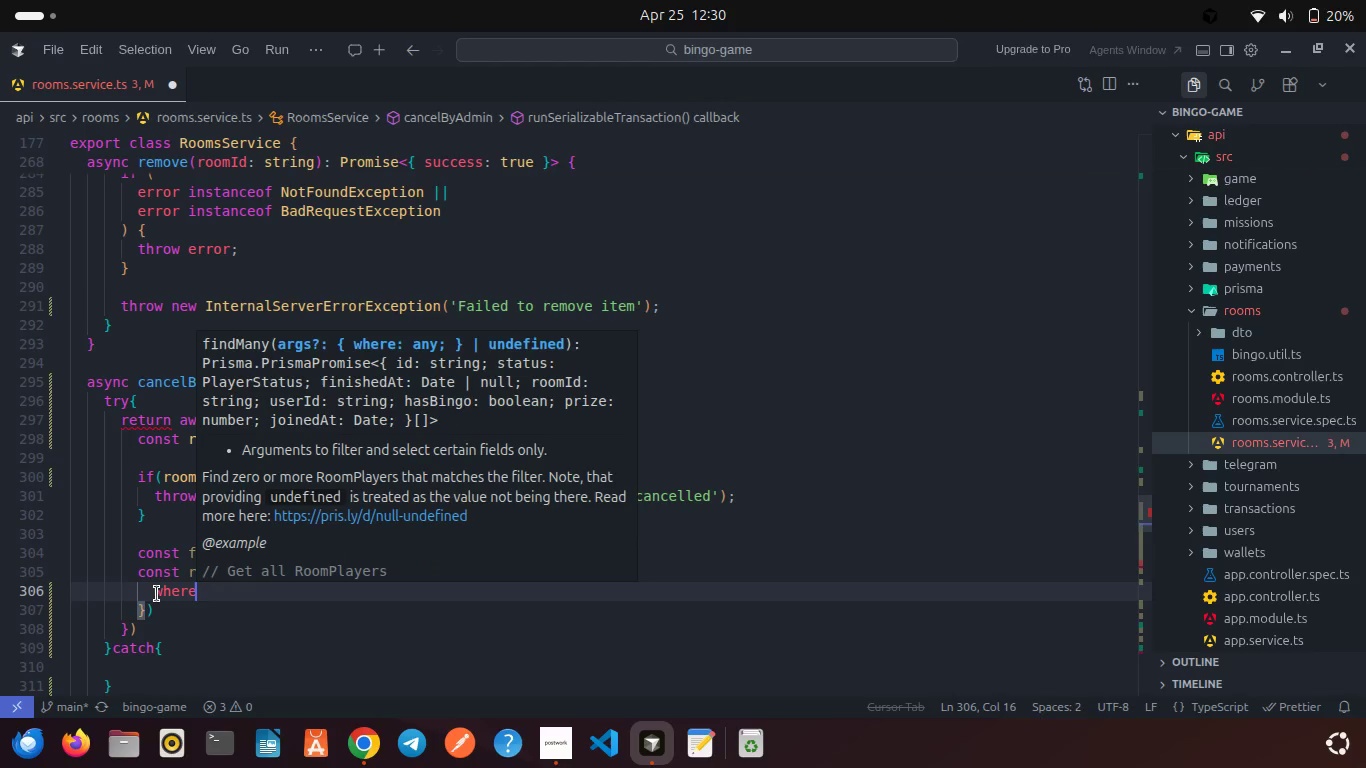 
type(: { room)
 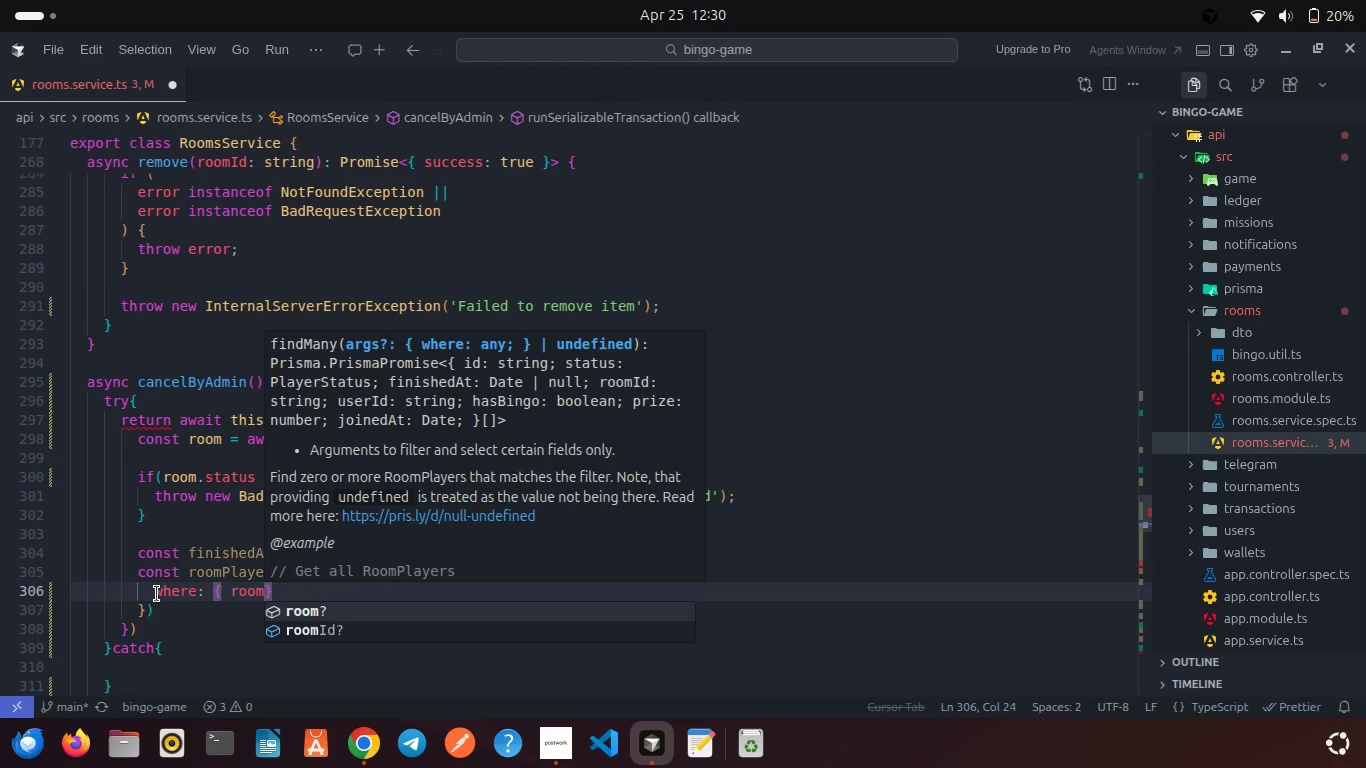 
key(ArrowDown)
 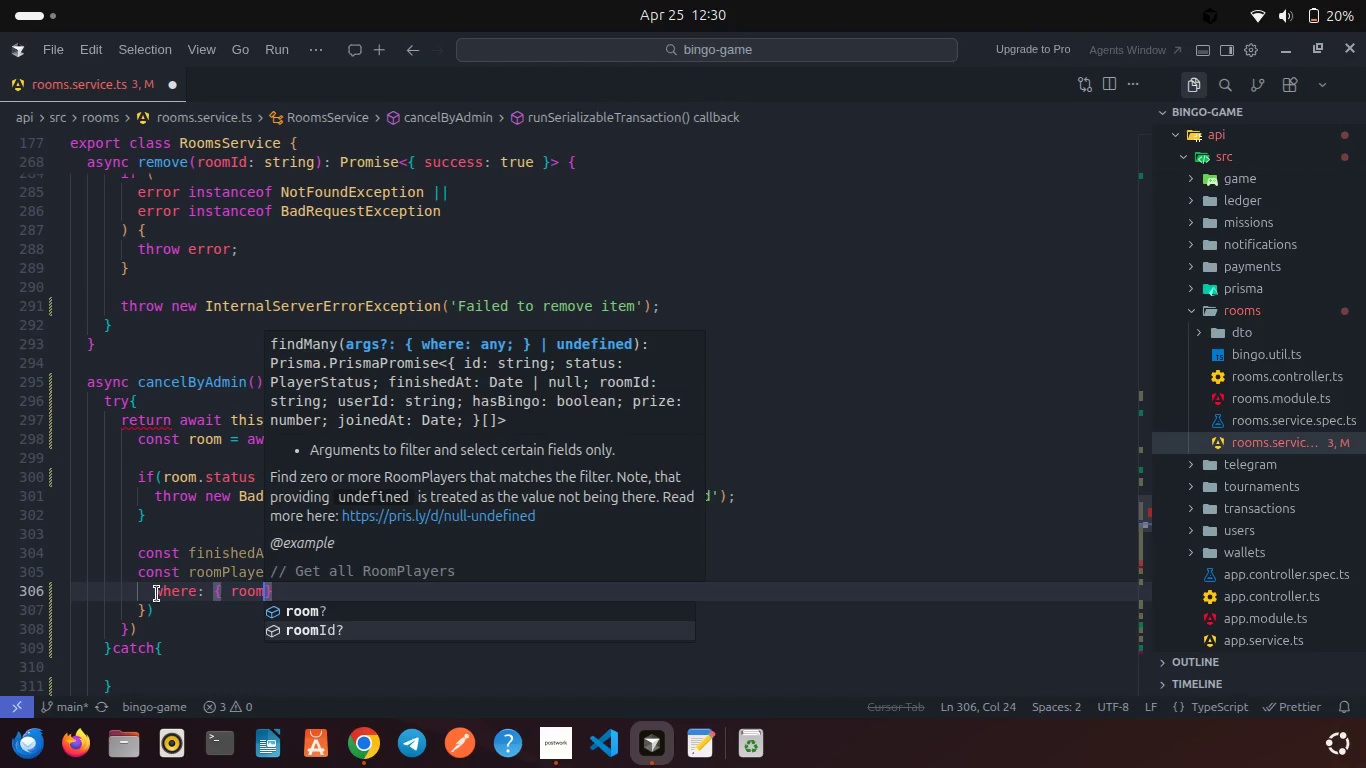 
key(Space)
 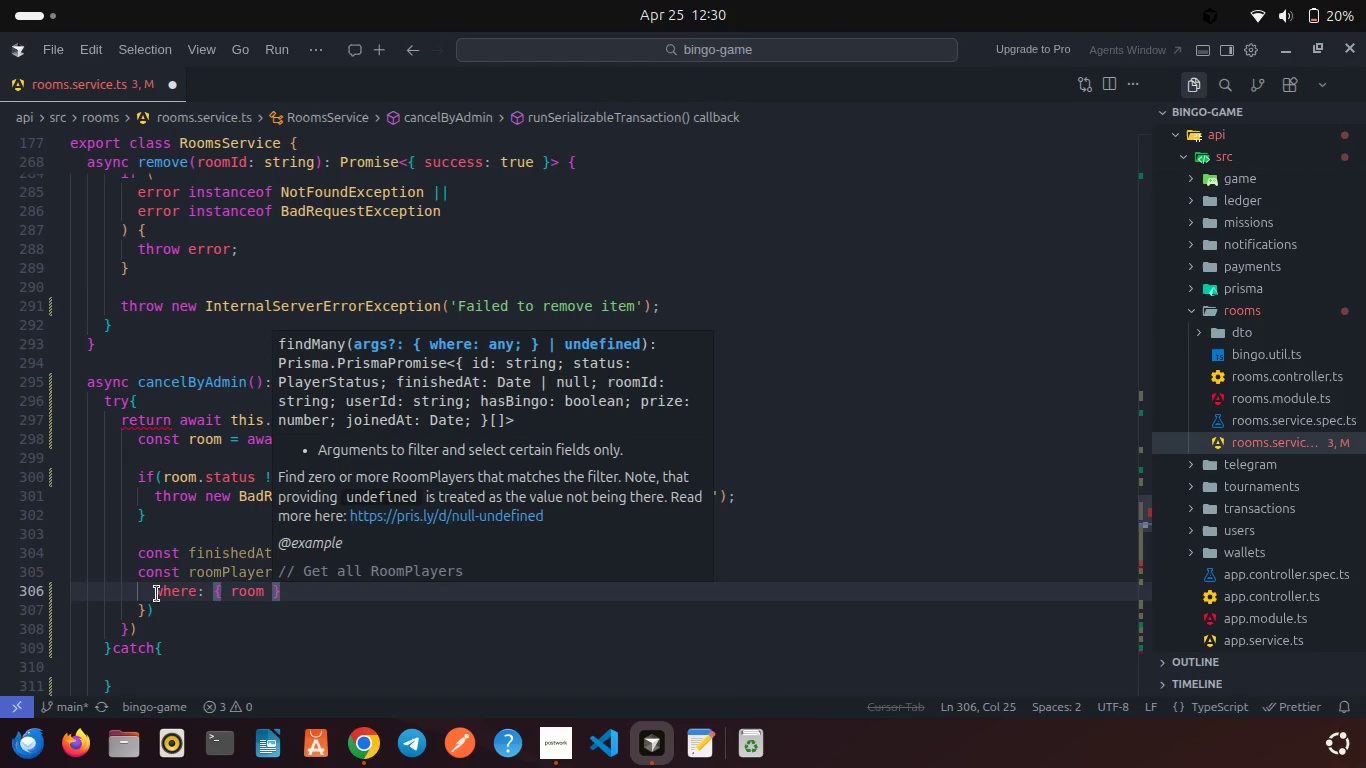 
key(ArrowRight)
 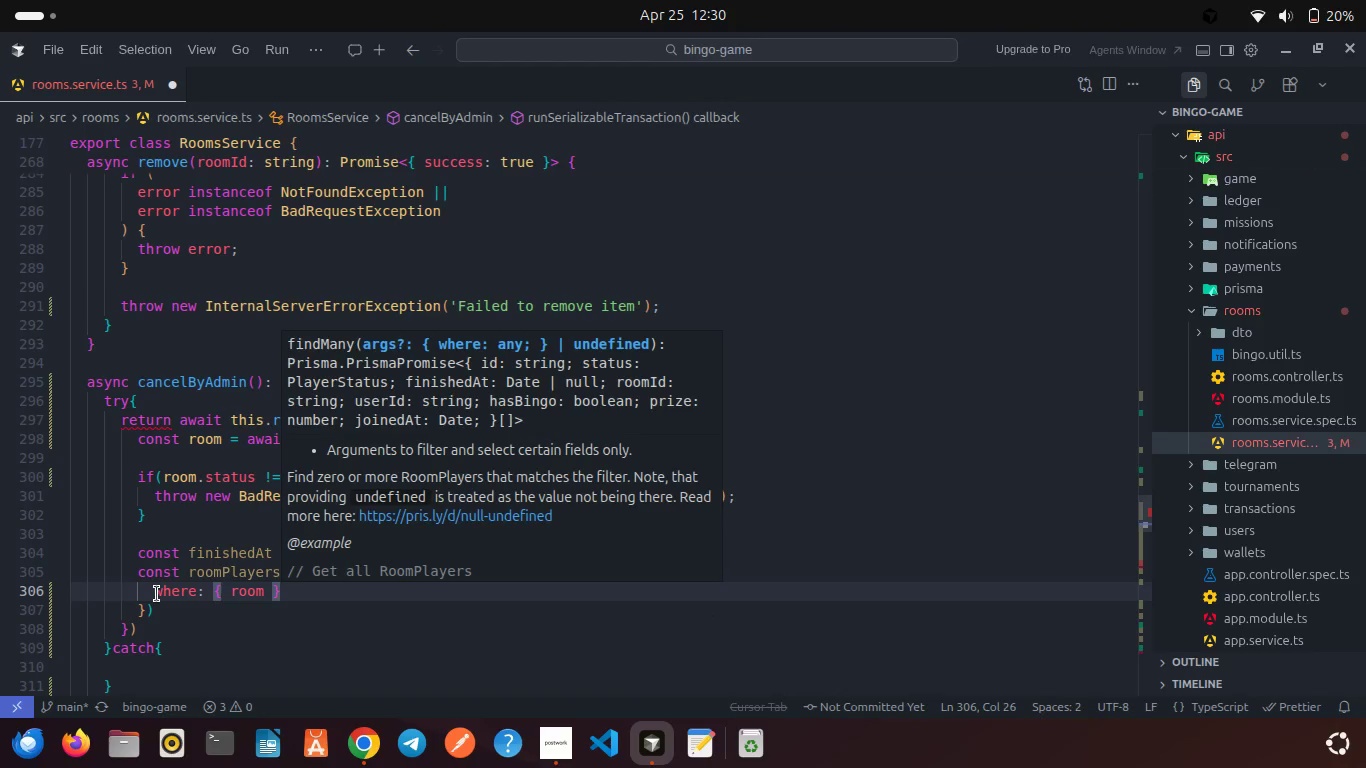 
key(ArrowLeft)
 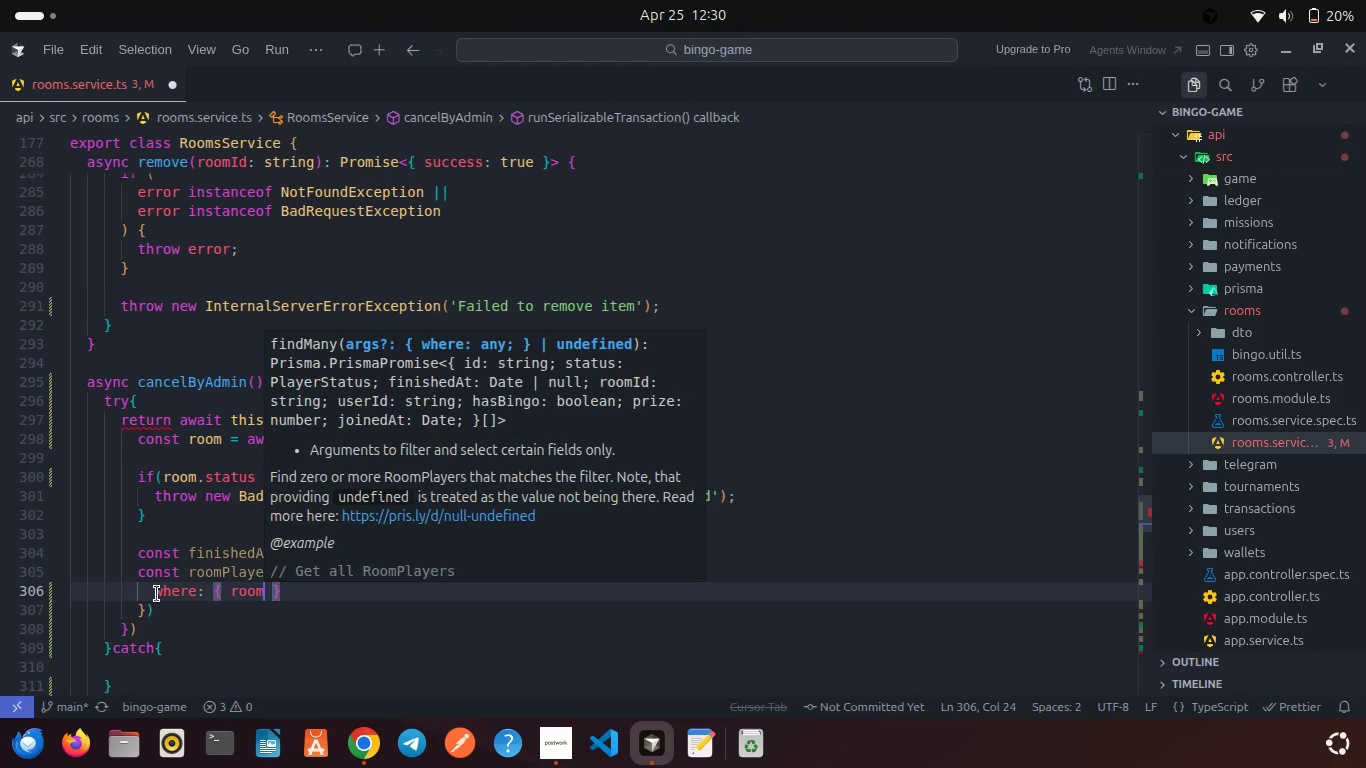 
key(ArrowLeft)
 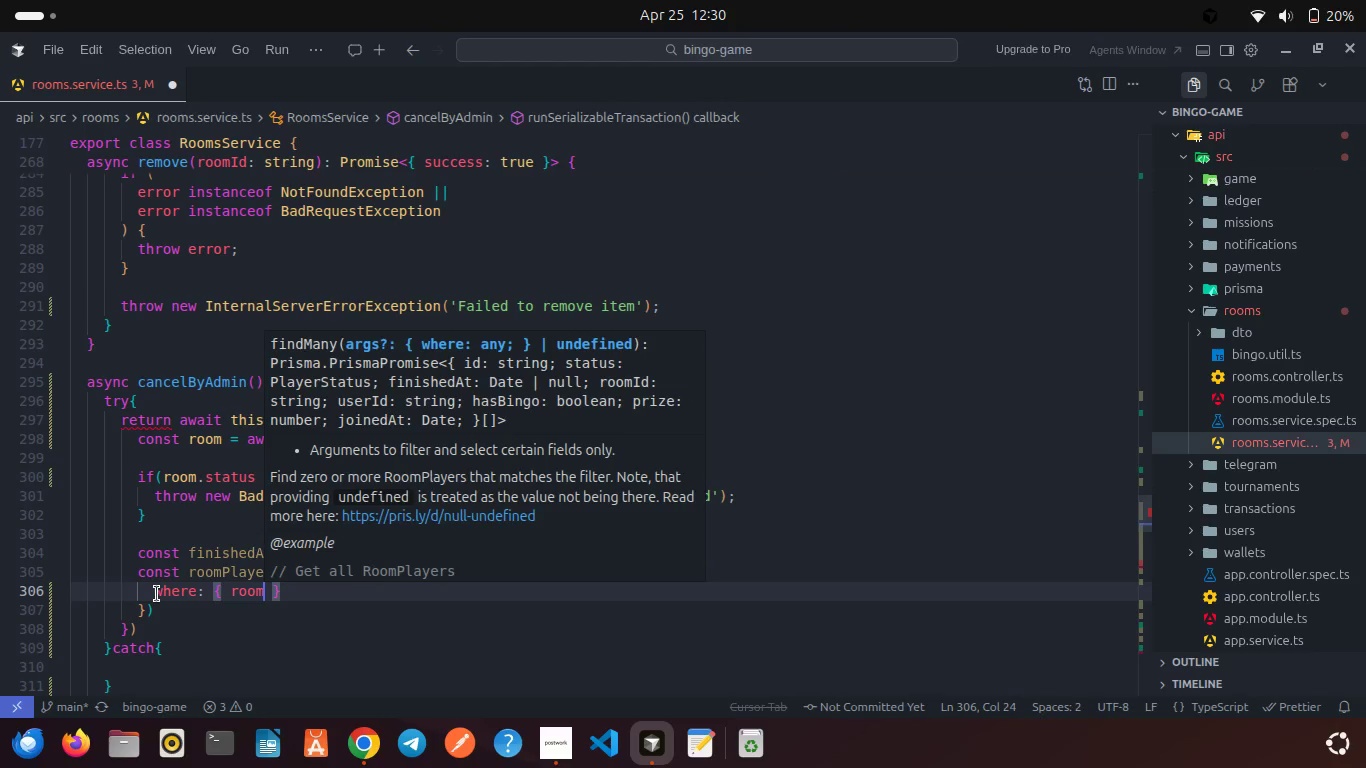 
type(Id)
 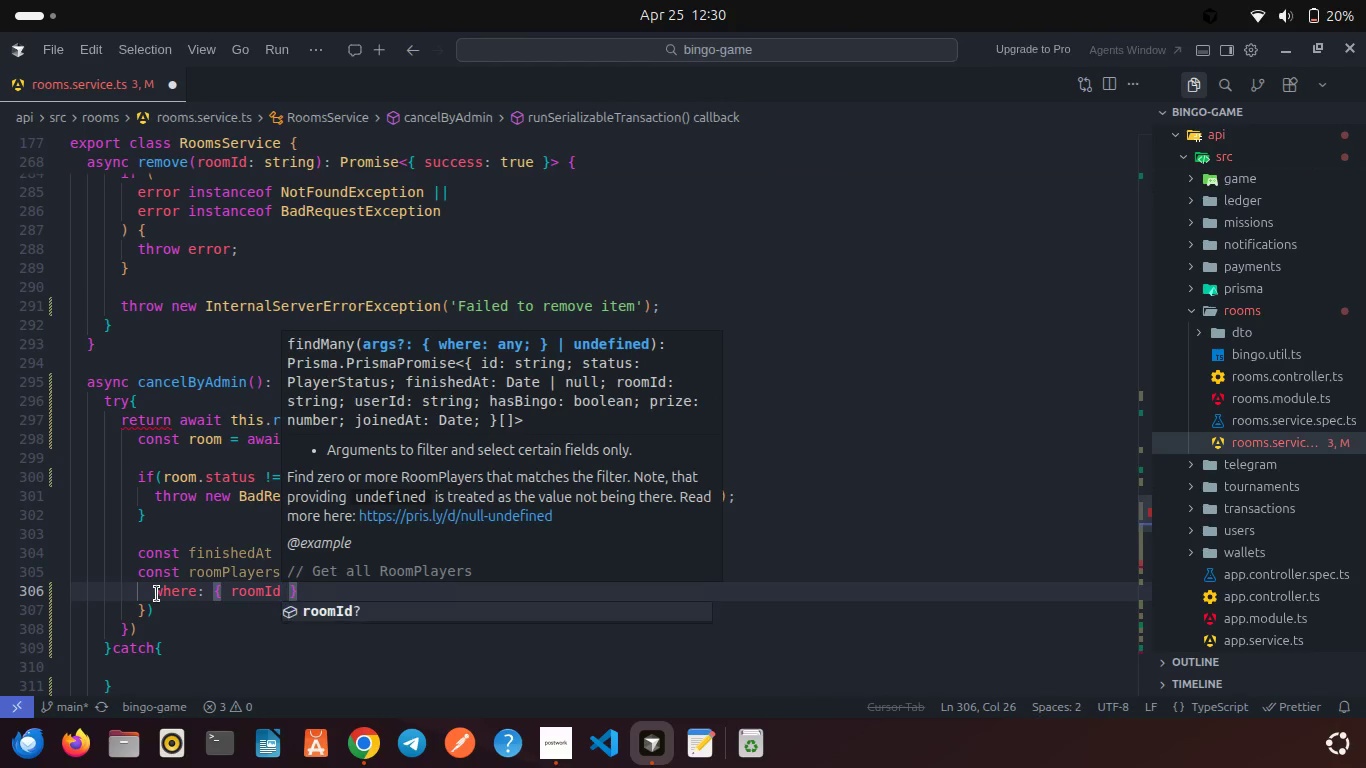 
key(ArrowRight)
 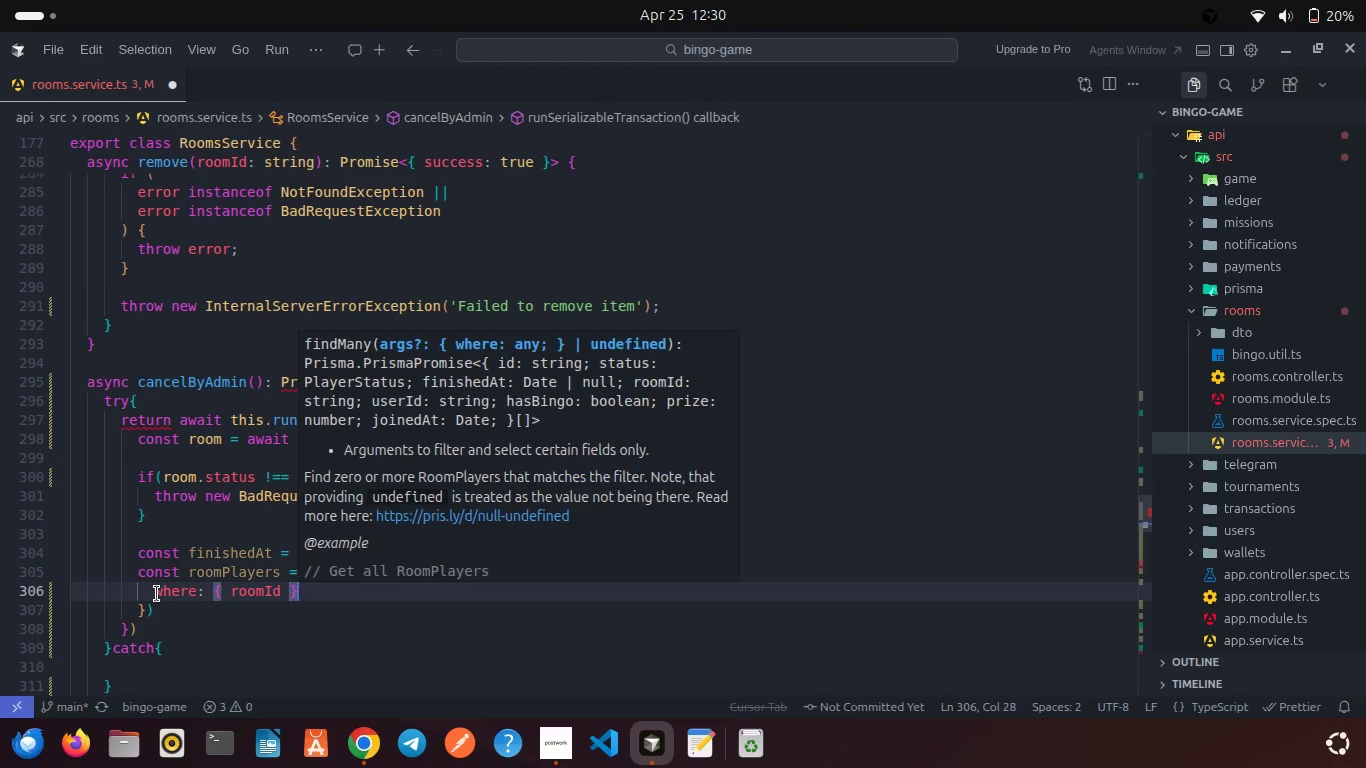 
key(ArrowRight)
 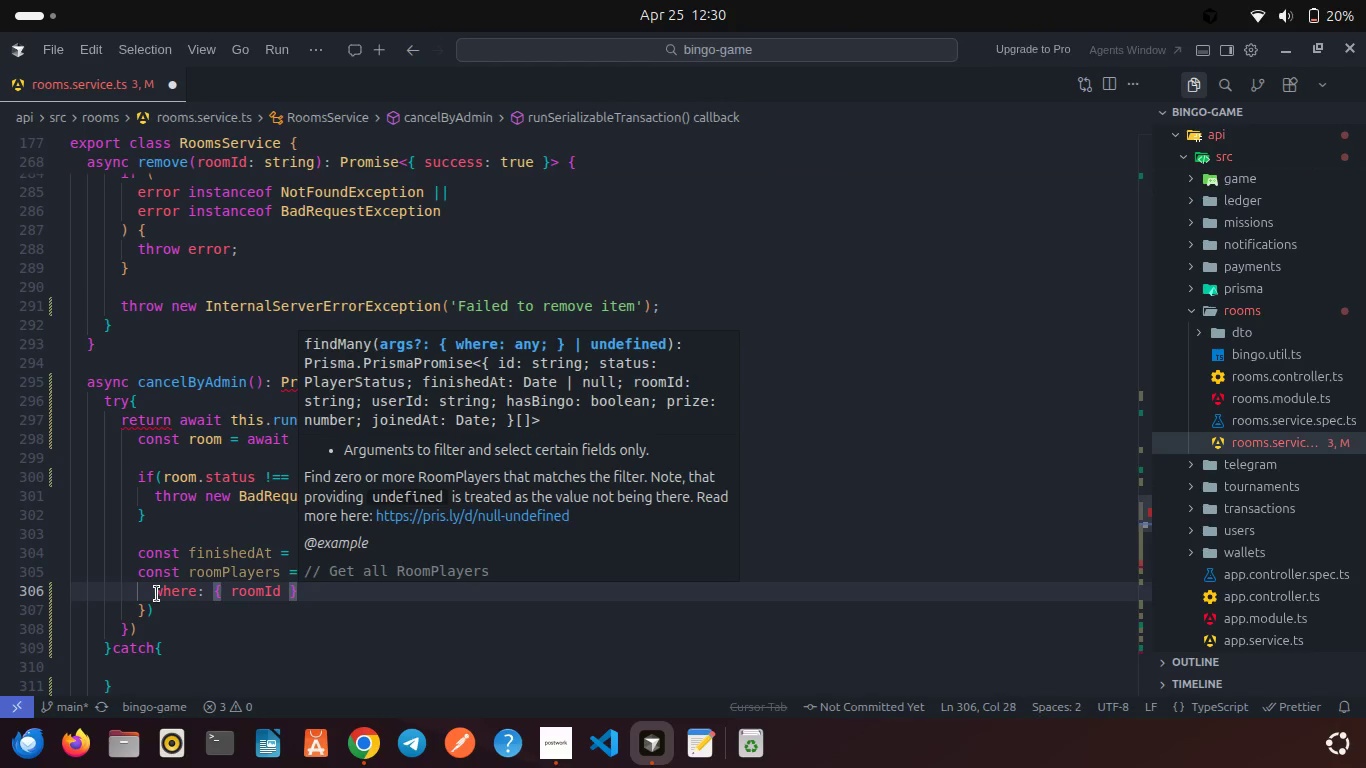 
key(Comma)
 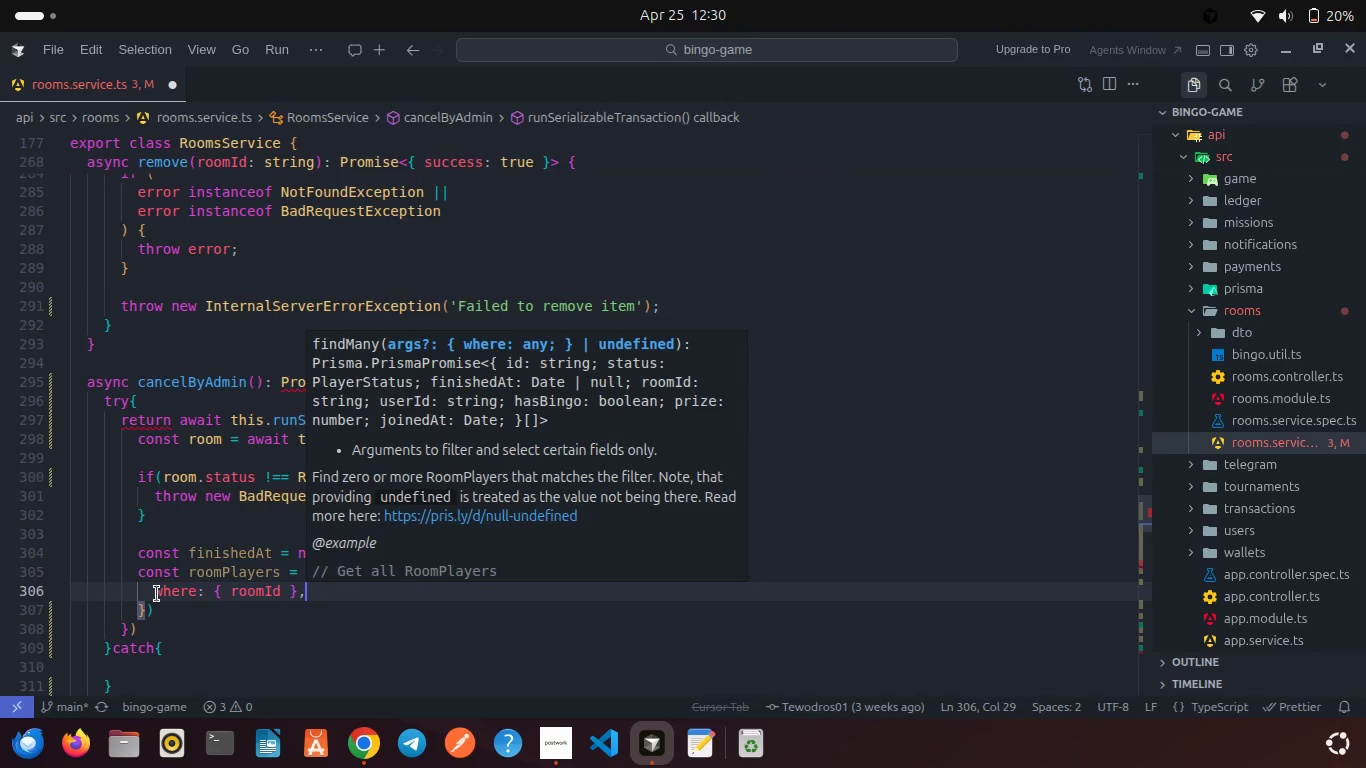 
key(Enter)
 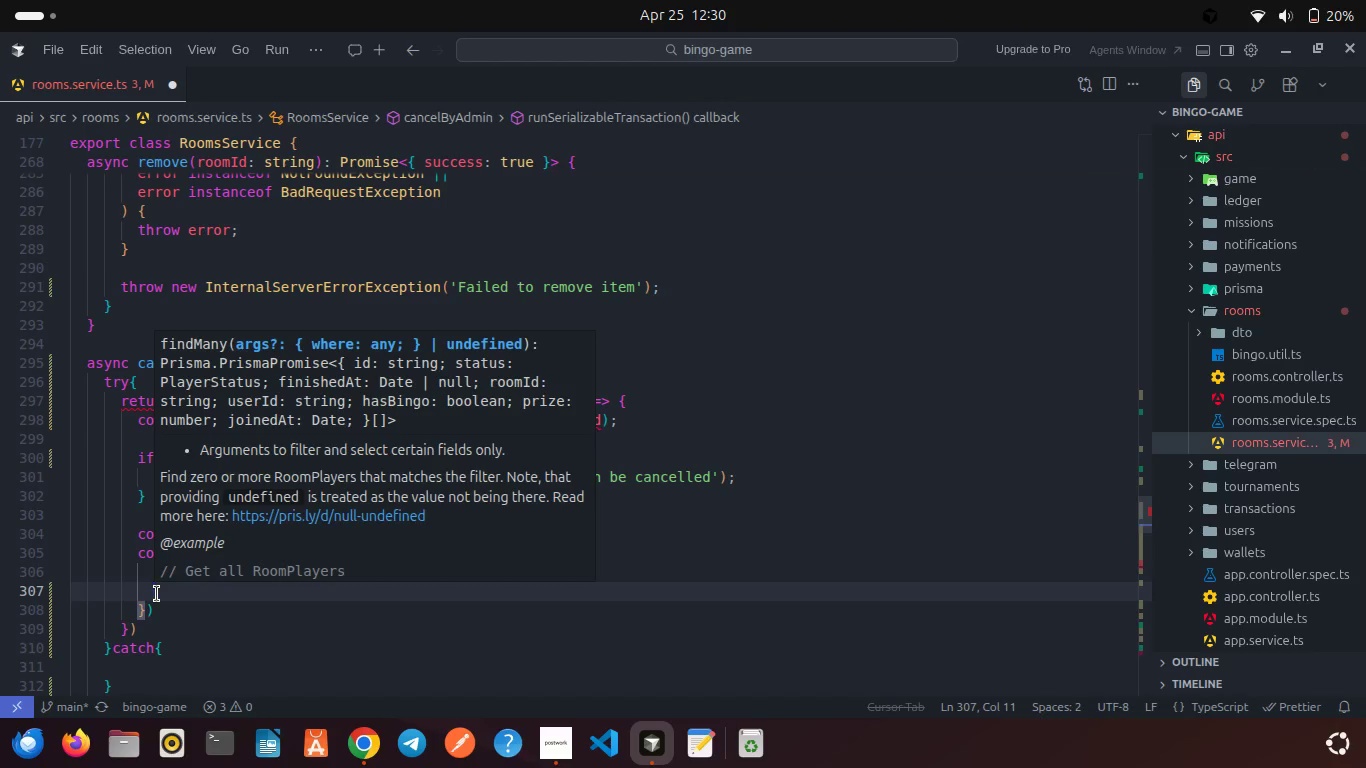 
type(sele)
 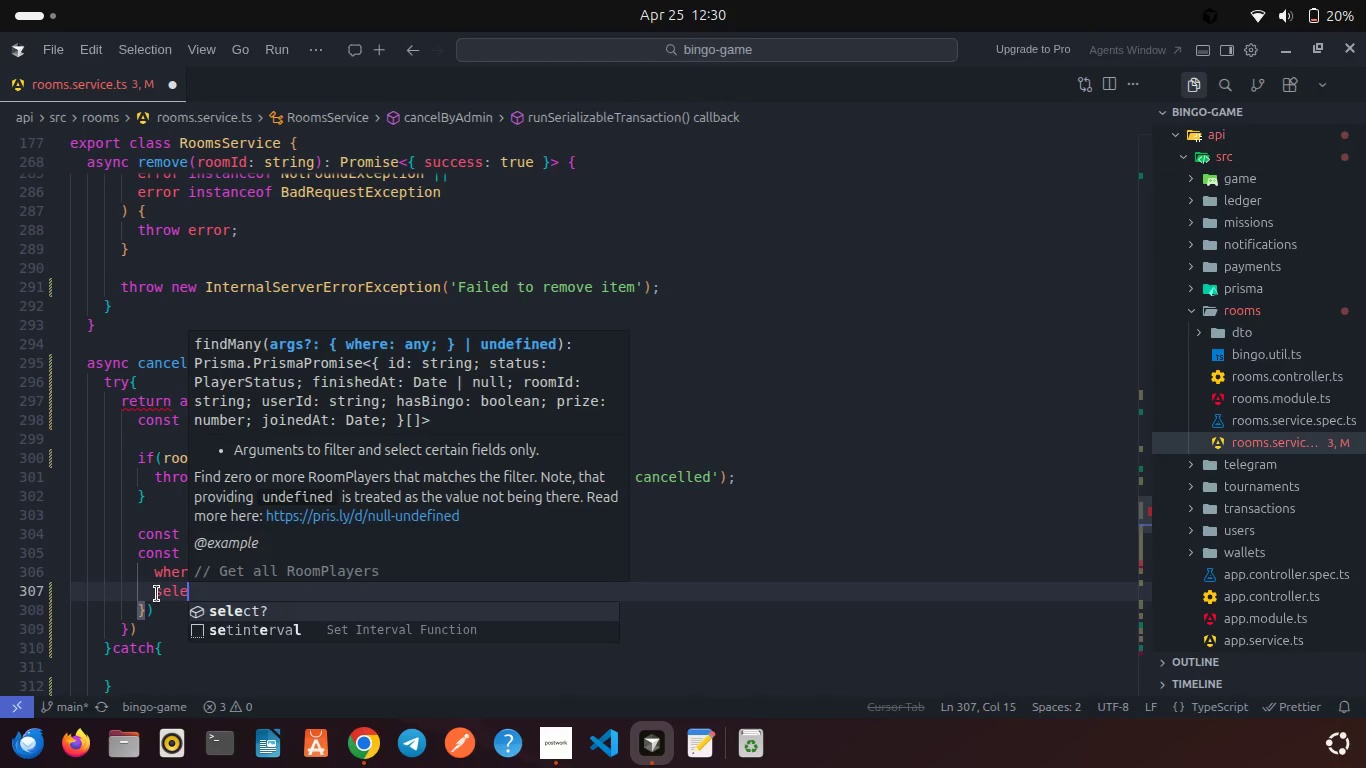 
key(Enter)
 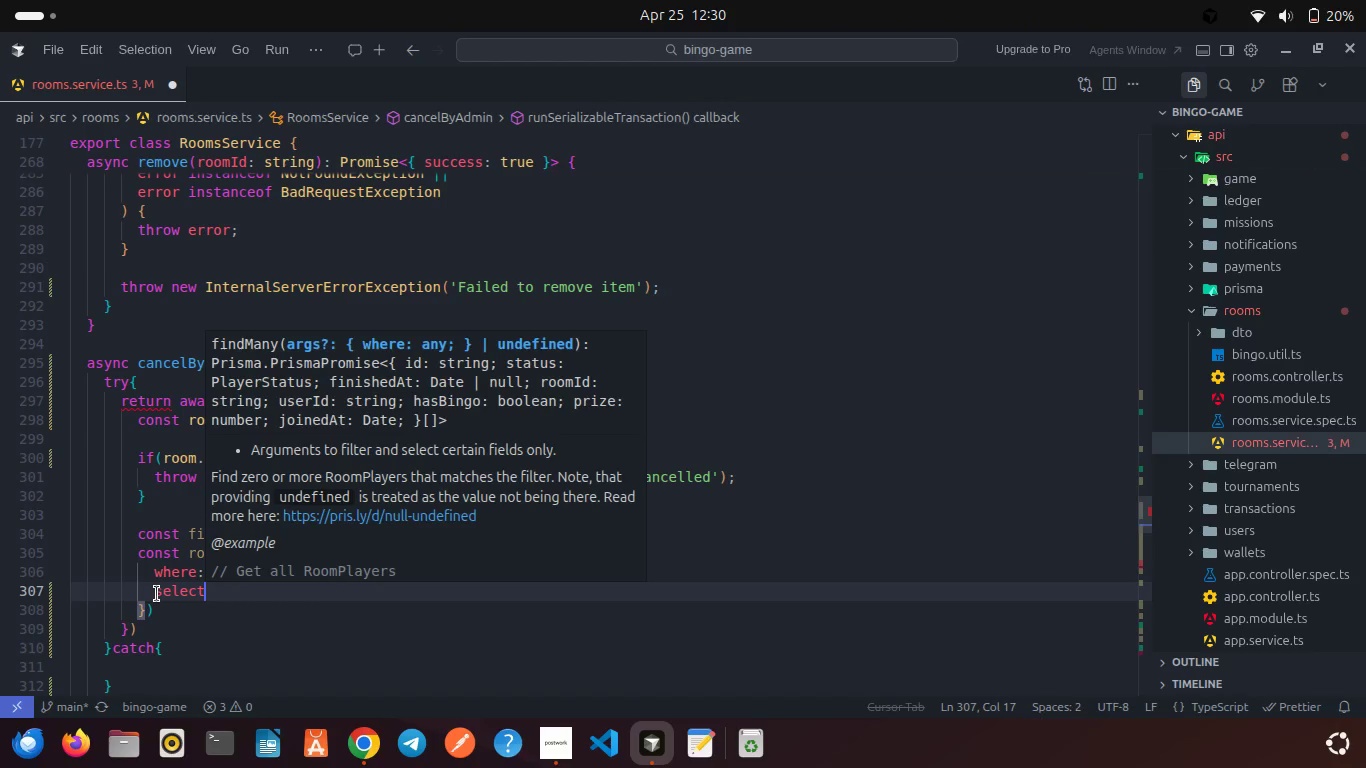 
key(Shift+Semicolon)
 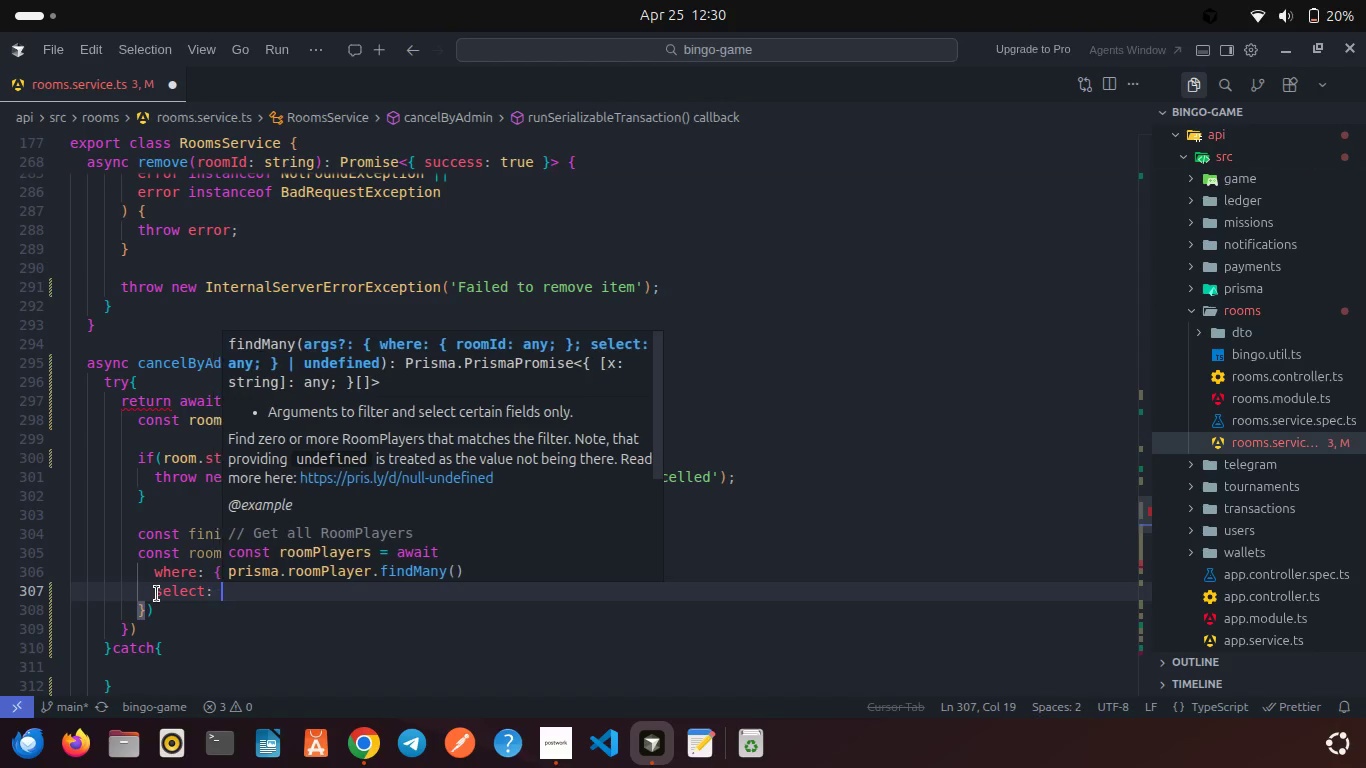 
key(Space)
 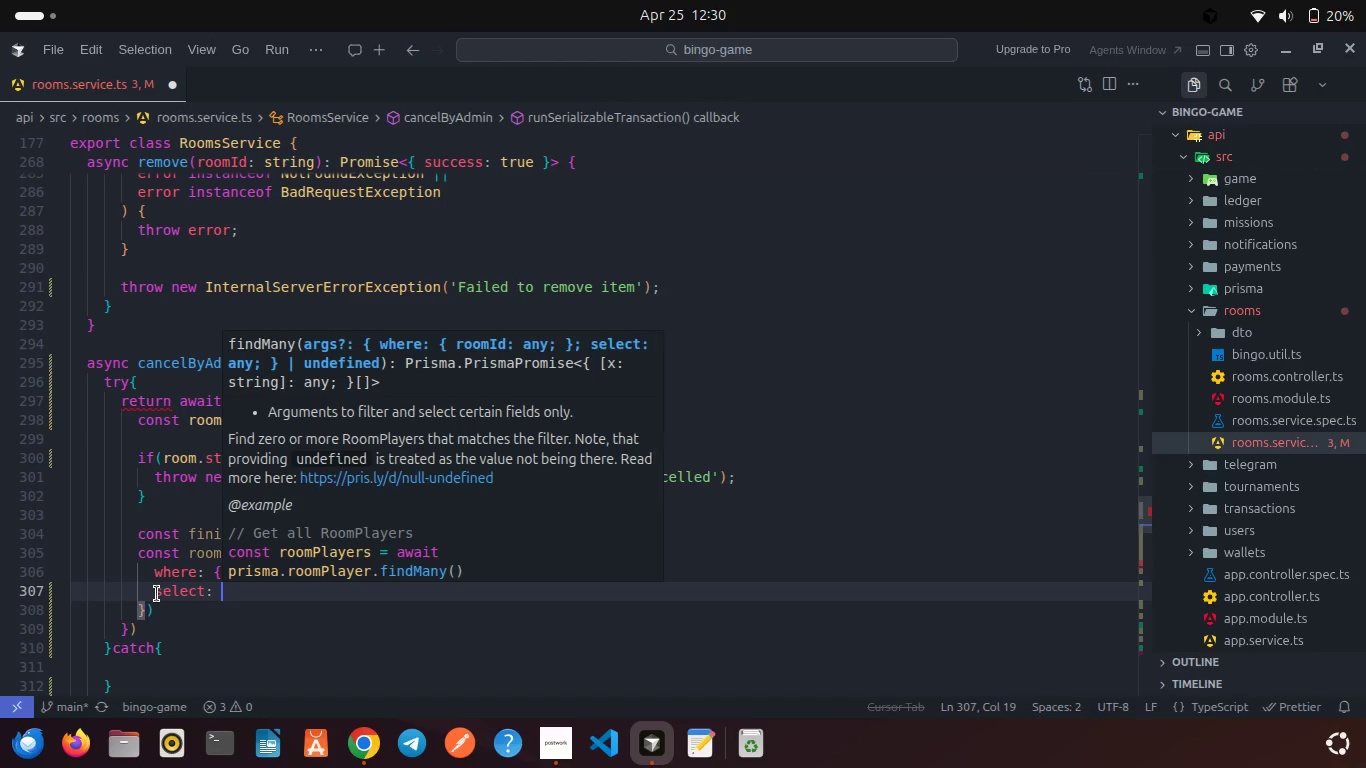 
key(Shift+ShiftRight)
 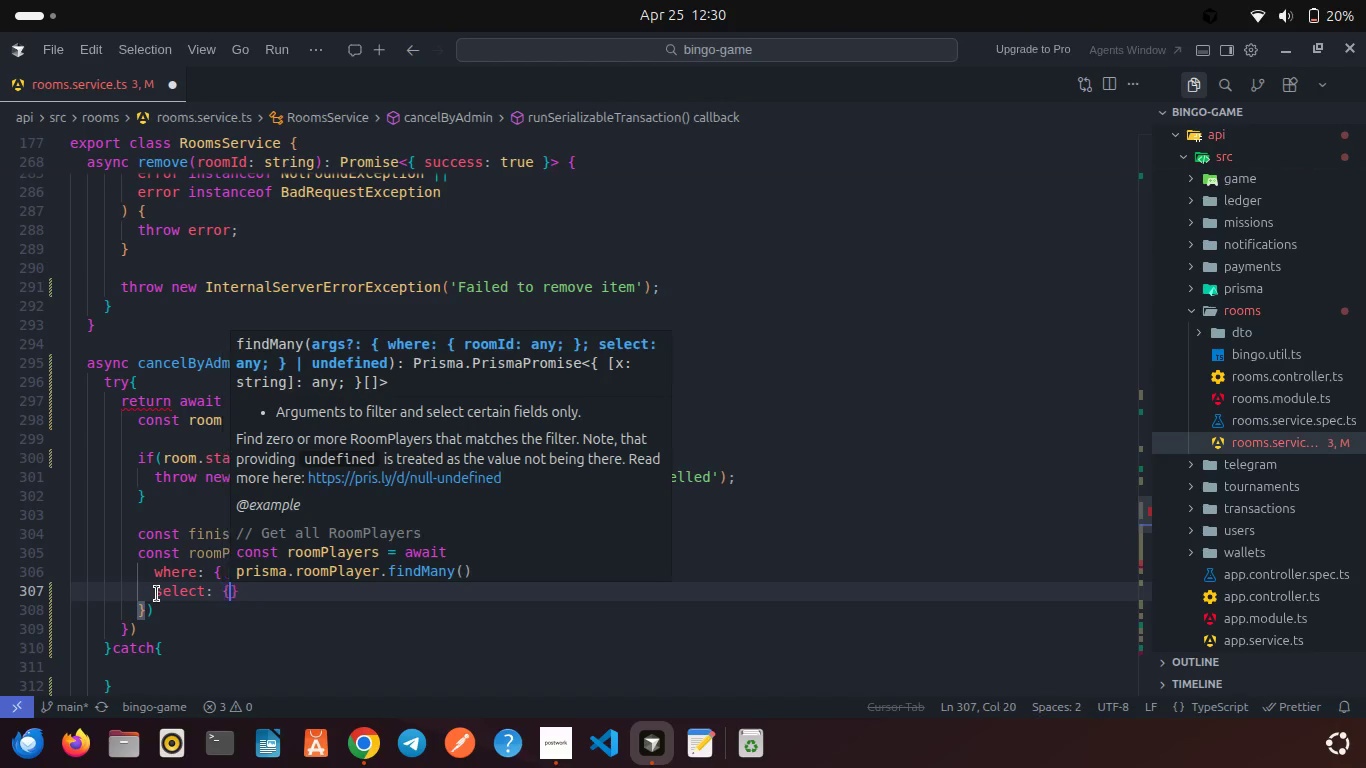 
key(Shift+BracketLeft)
 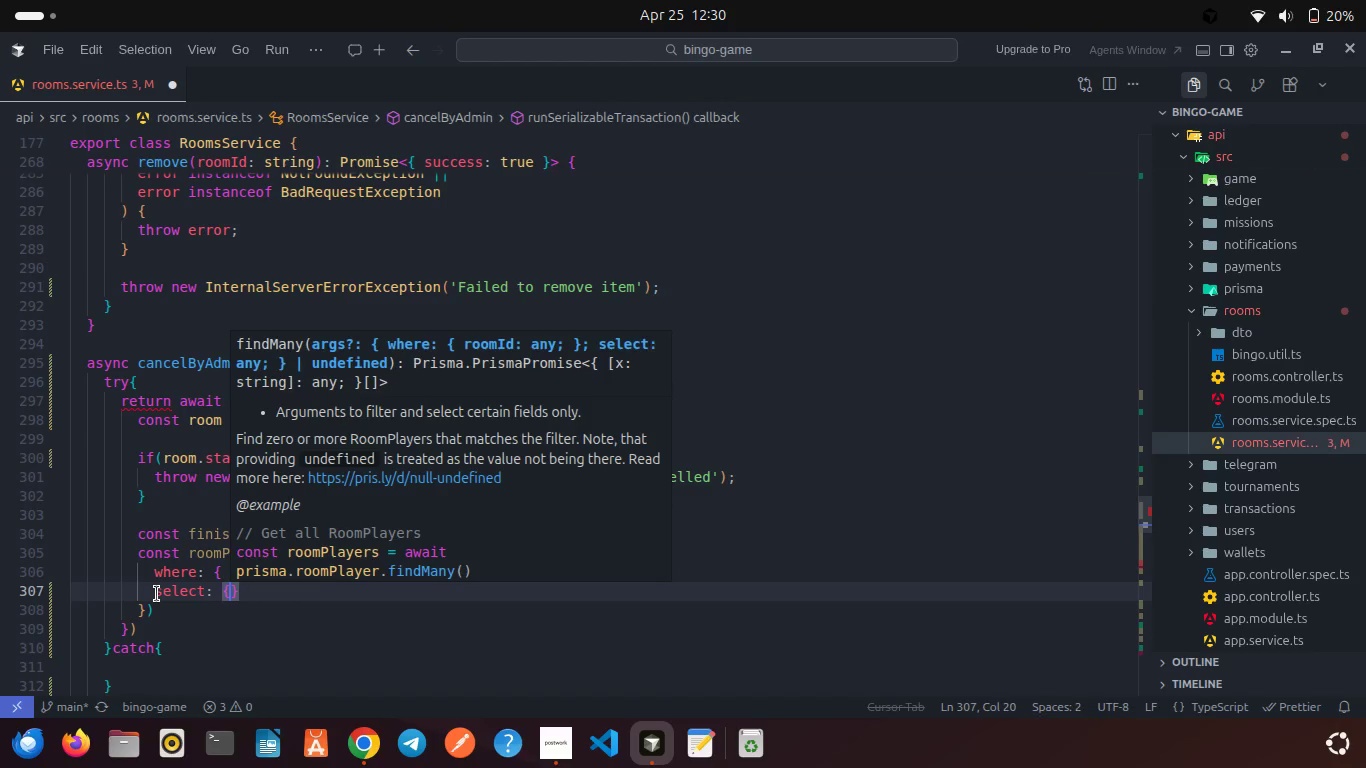 
key(Enter)
 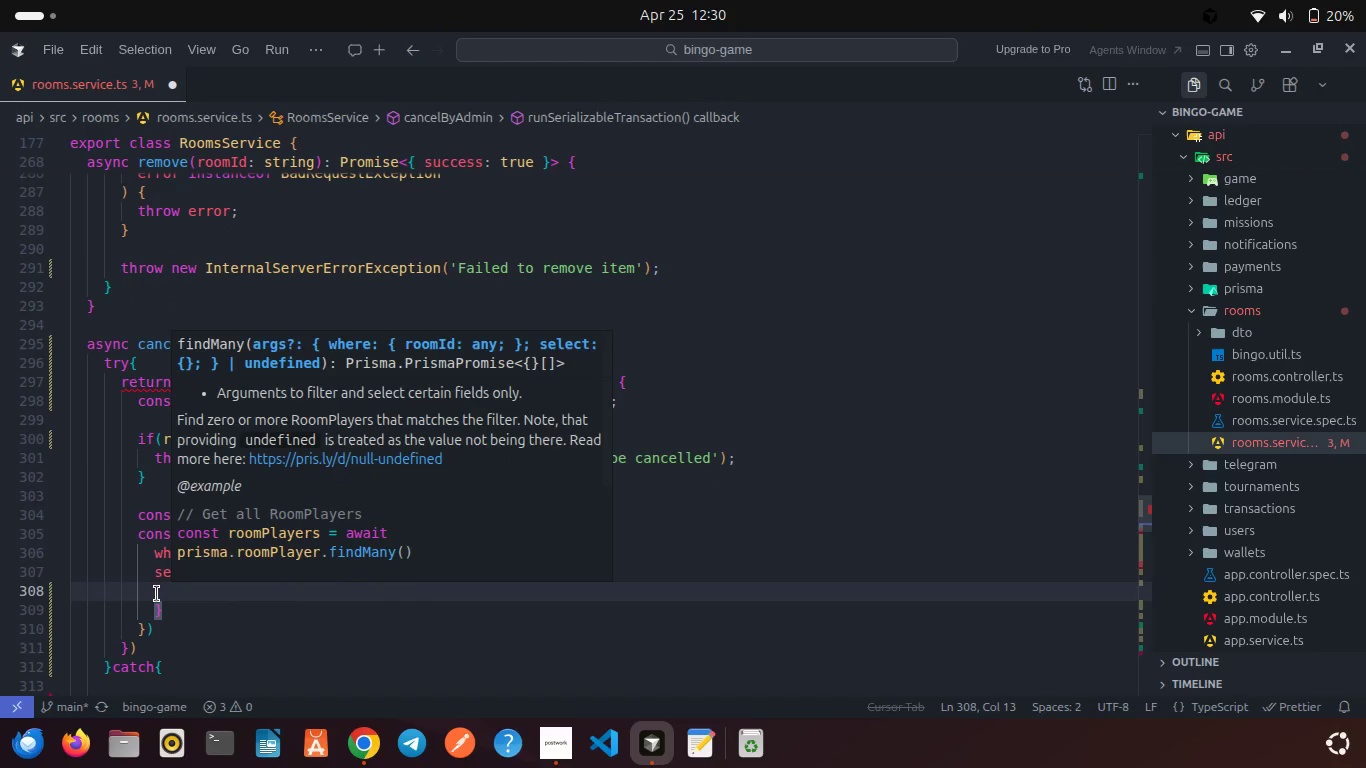 
type(id: true,)
 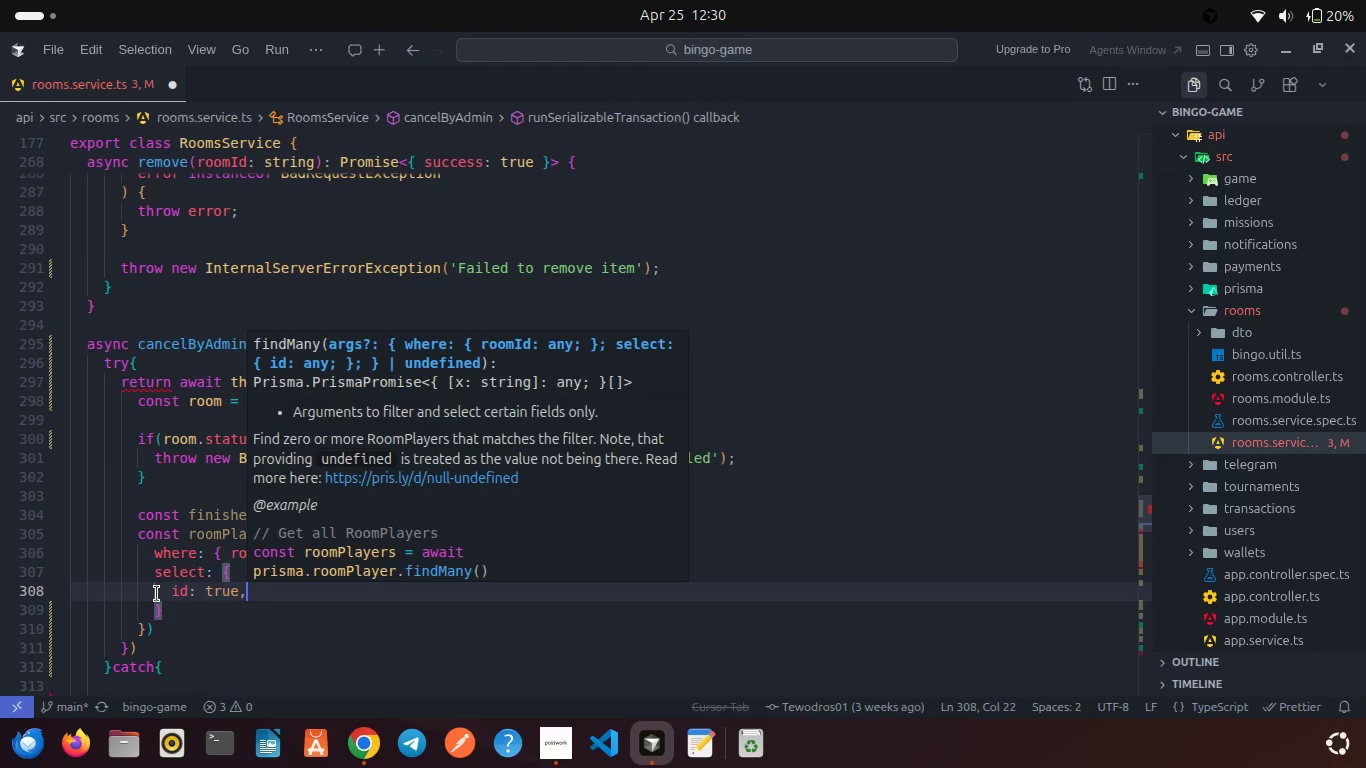 
key(Enter)
 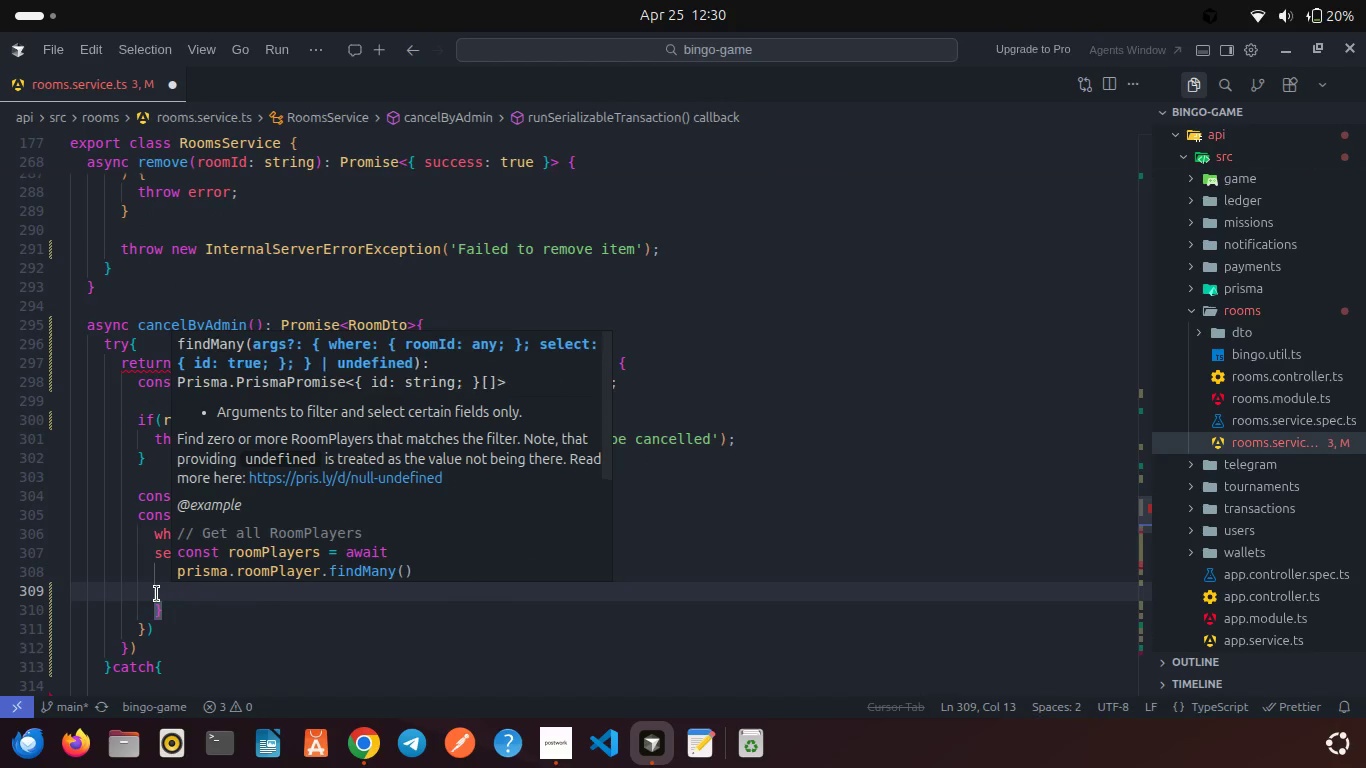 
type(user: )
key(Backspace)
key(Backspace)
key(Backspace)
 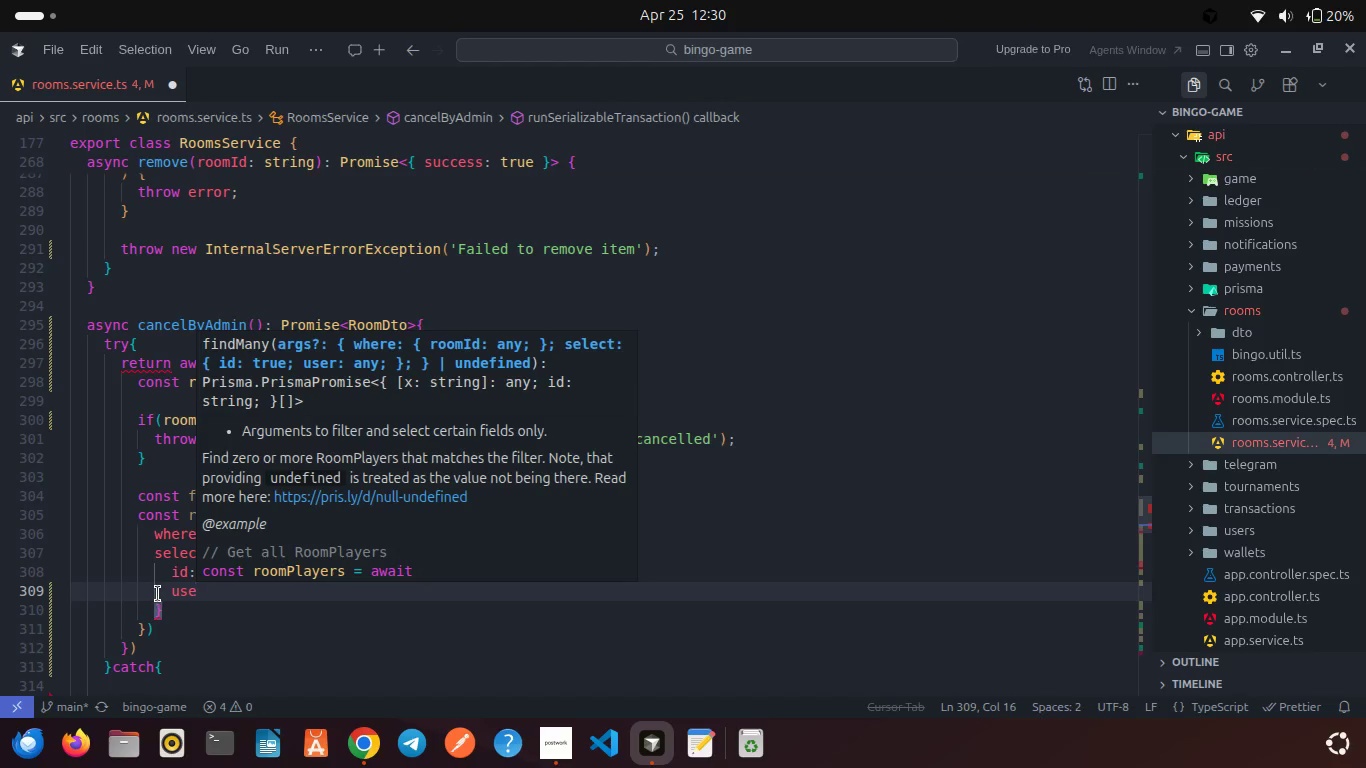 
 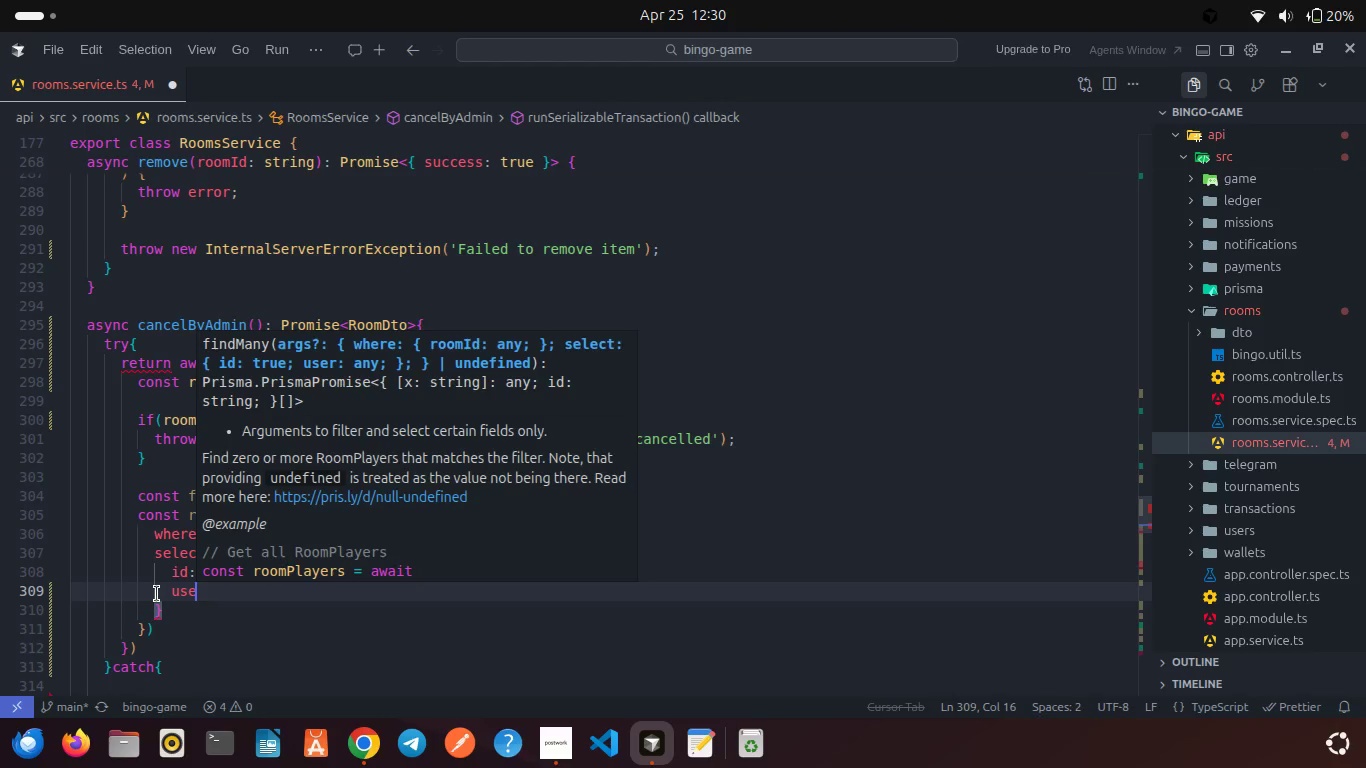 
hold_key(key=ShiftLeft, duration=0.44)
 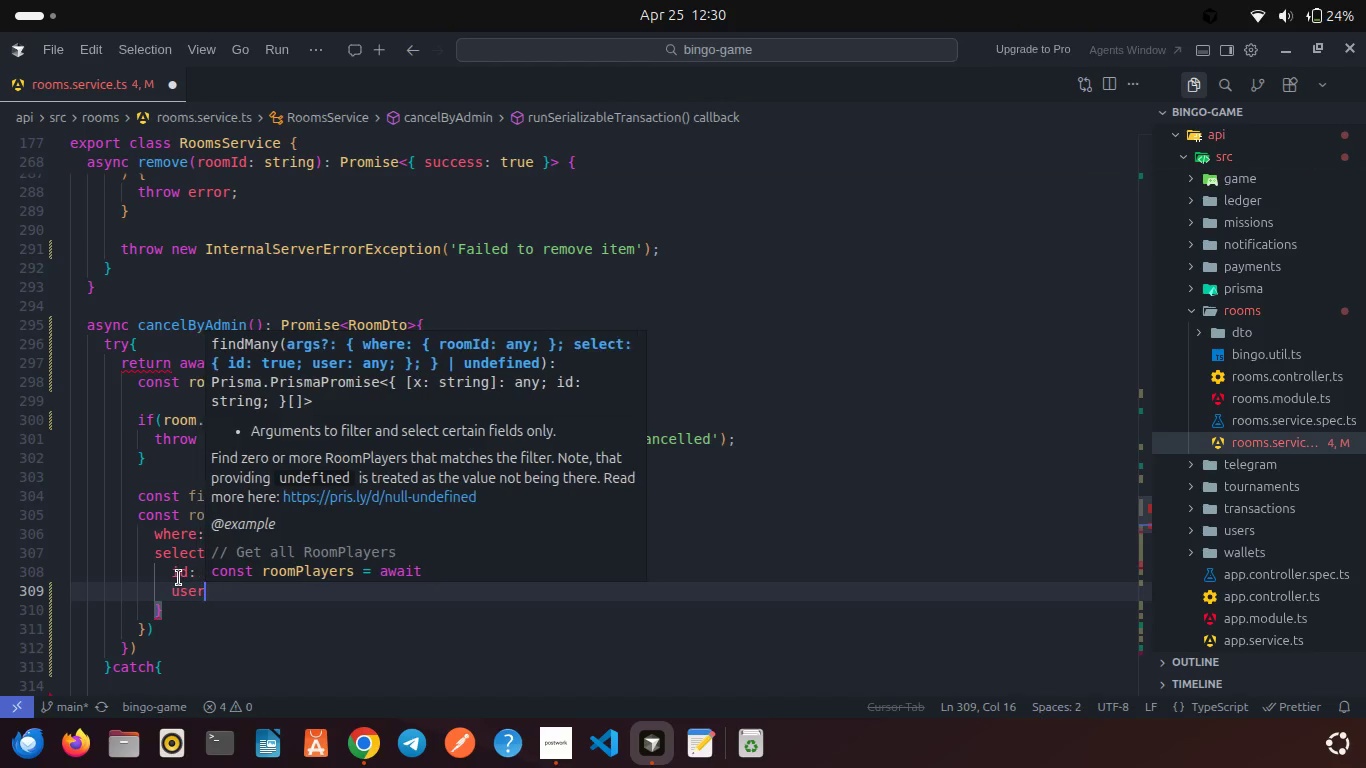 
type(rId: true,)
 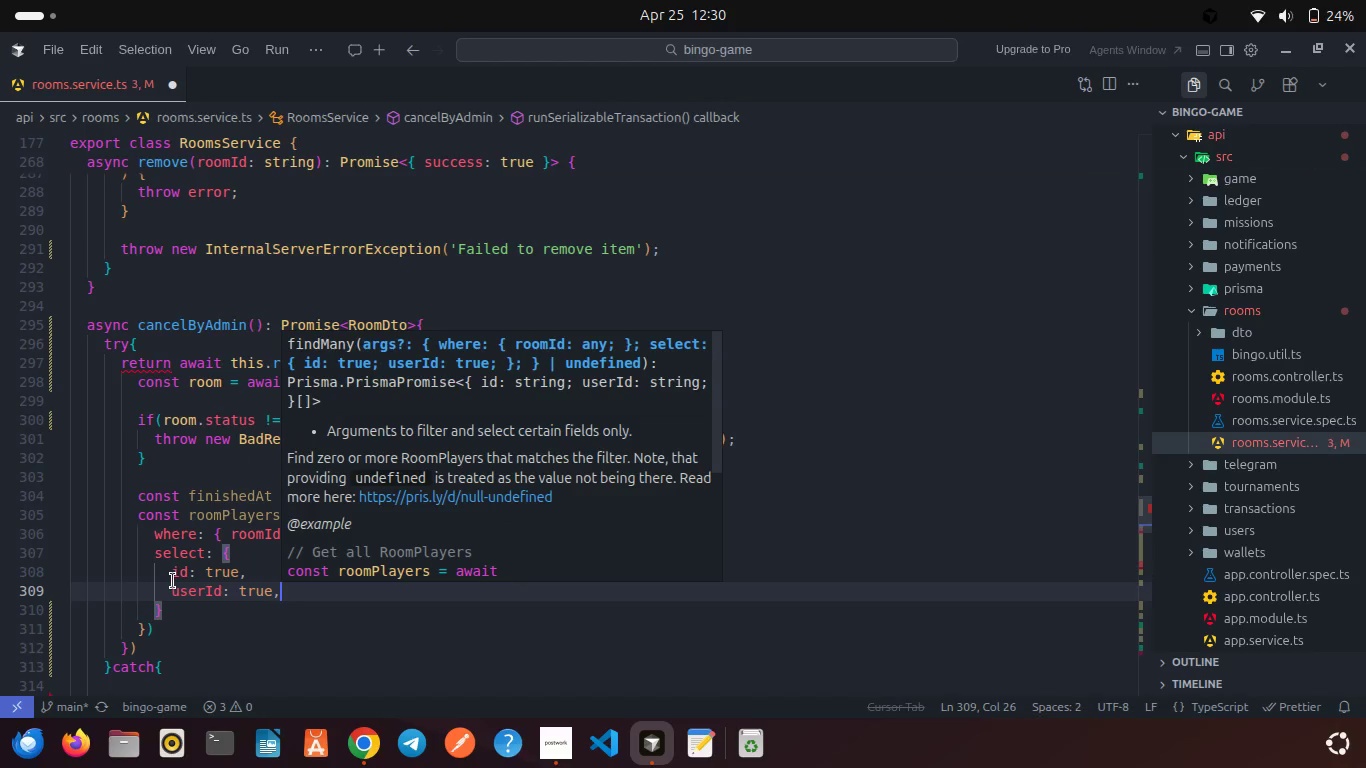 
key(Enter)
 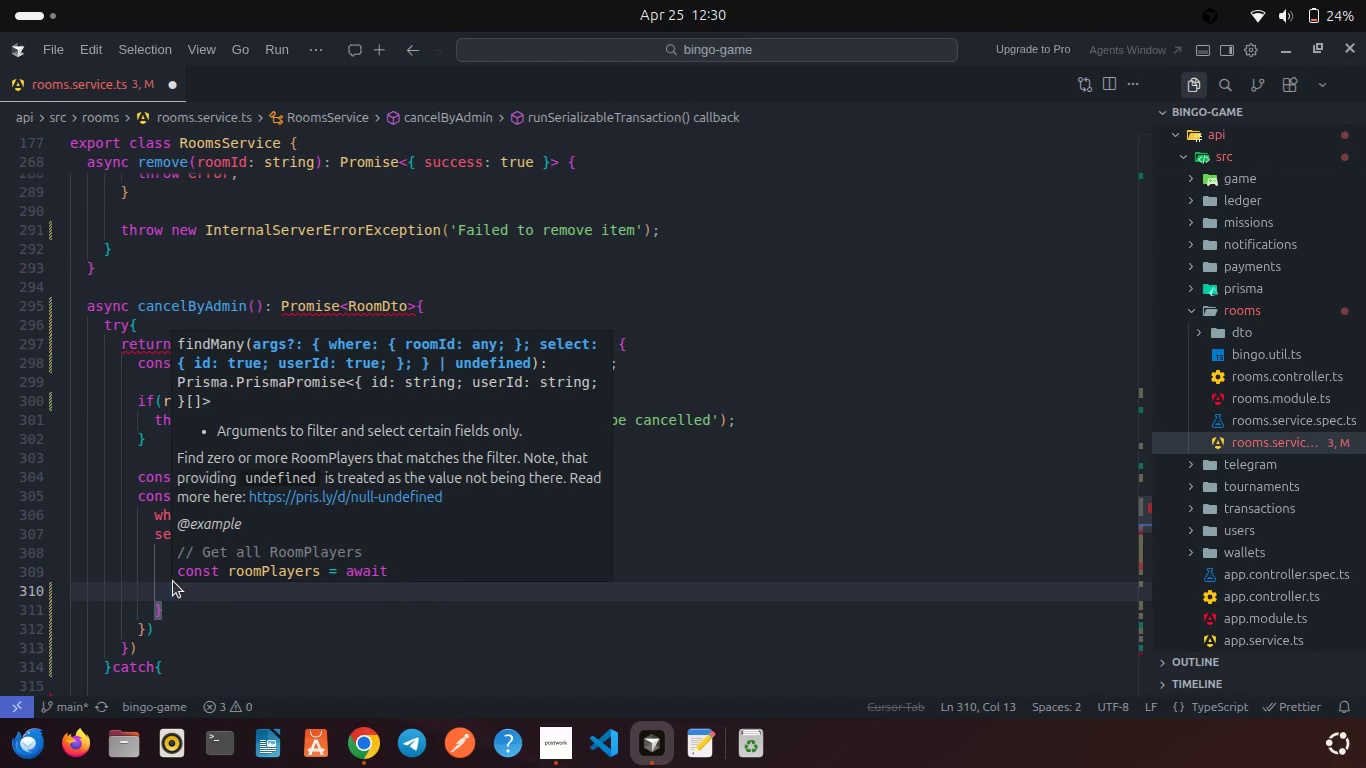 
type(_coun)
 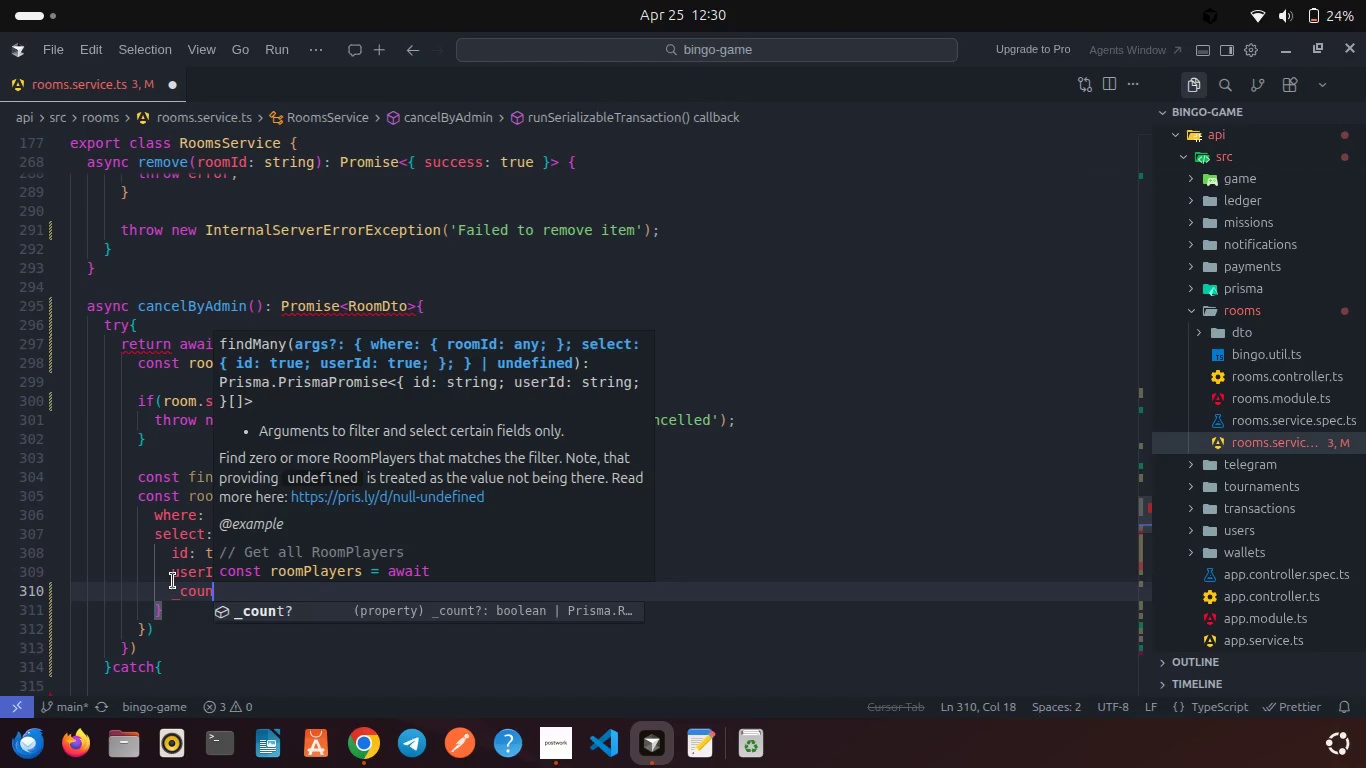 
key(Enter)
 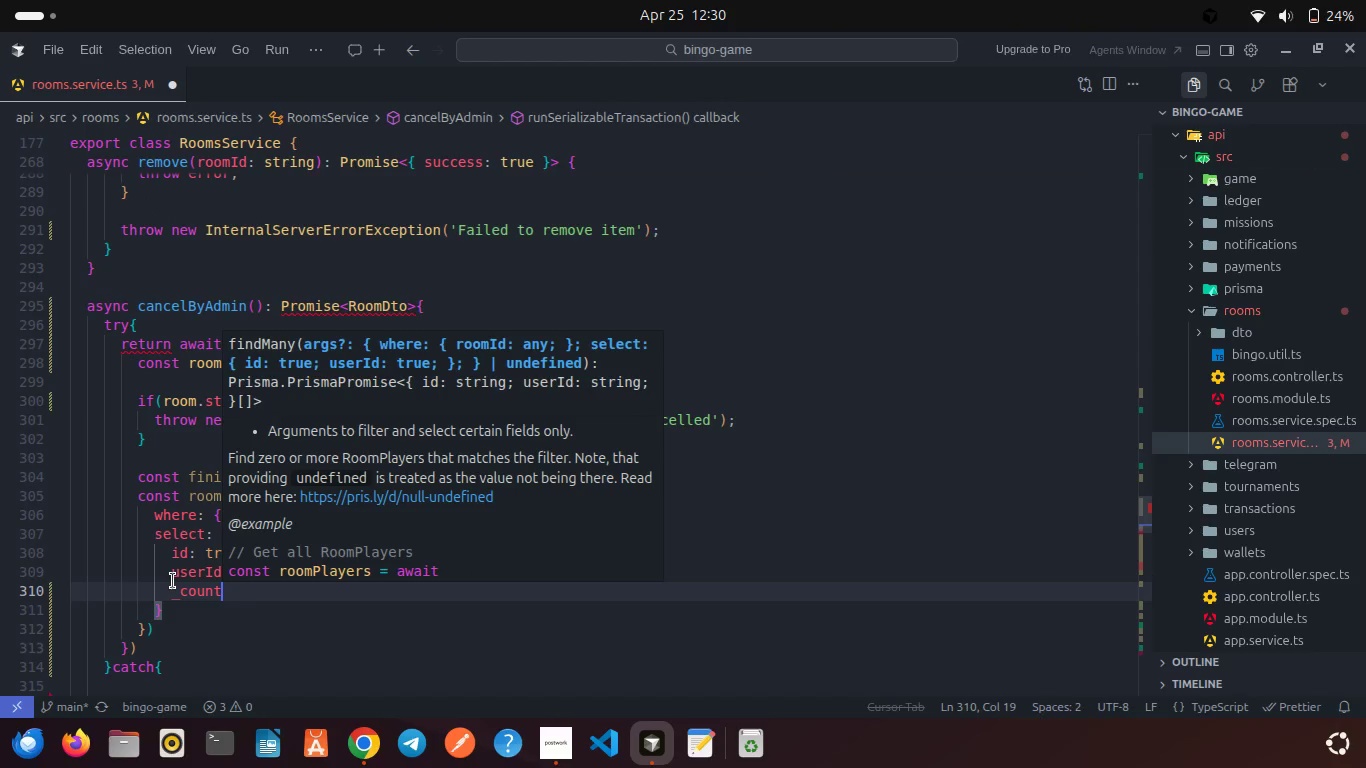 
type(: { sele)
 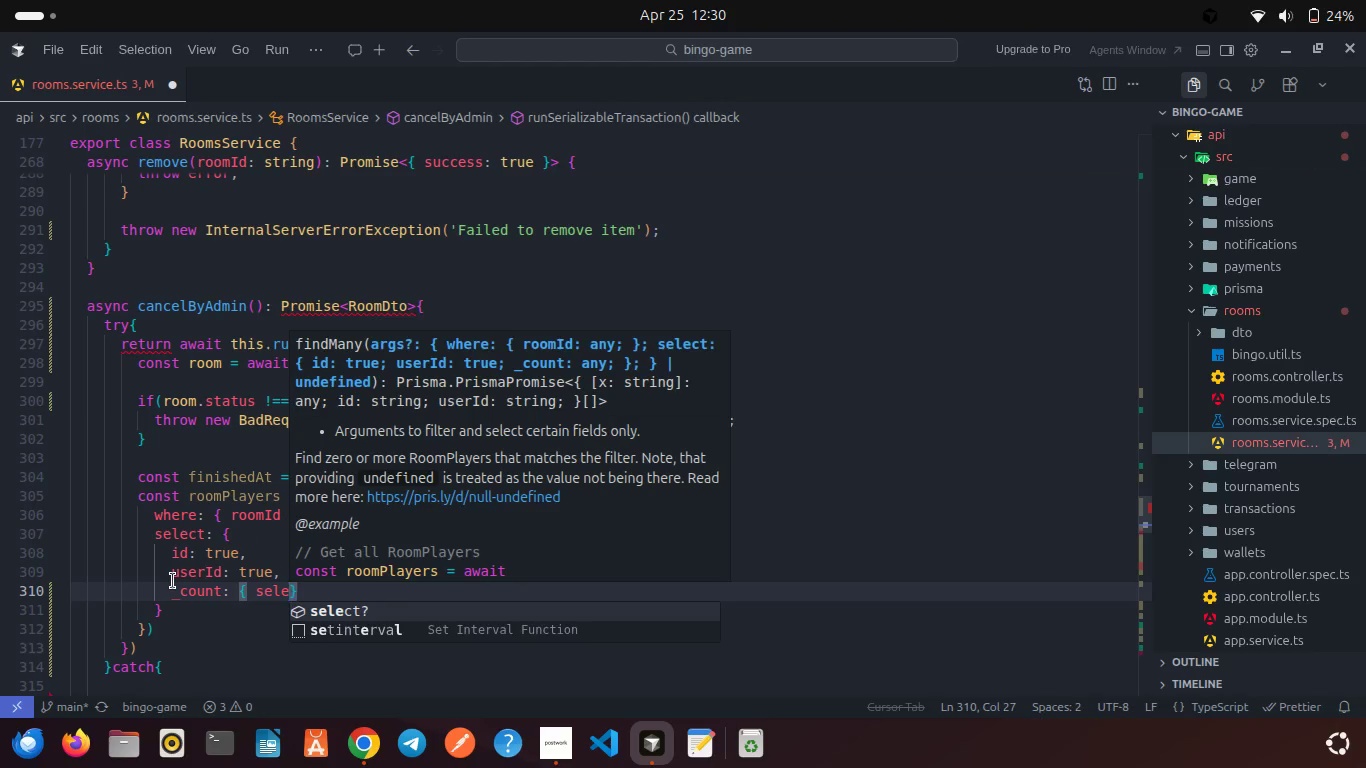 
key(Enter)
 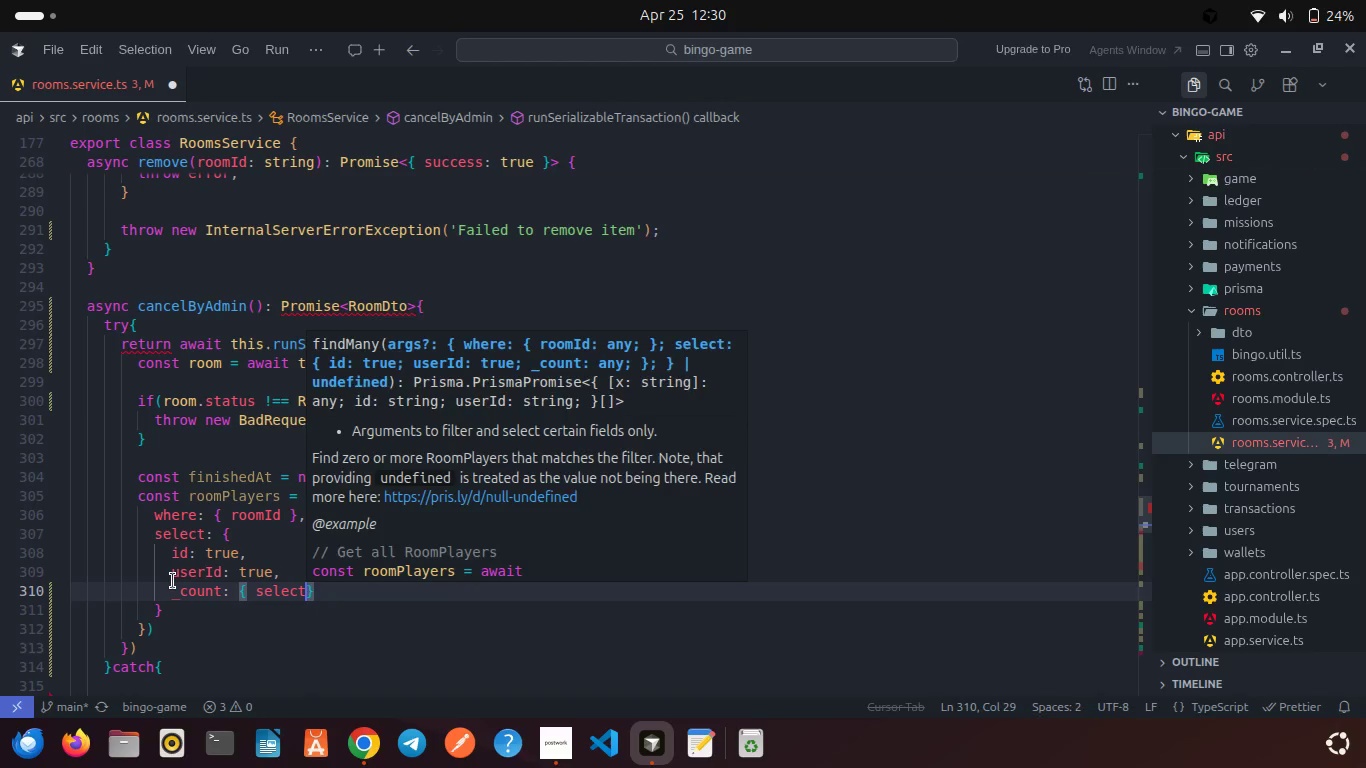 
type(: { cards)
 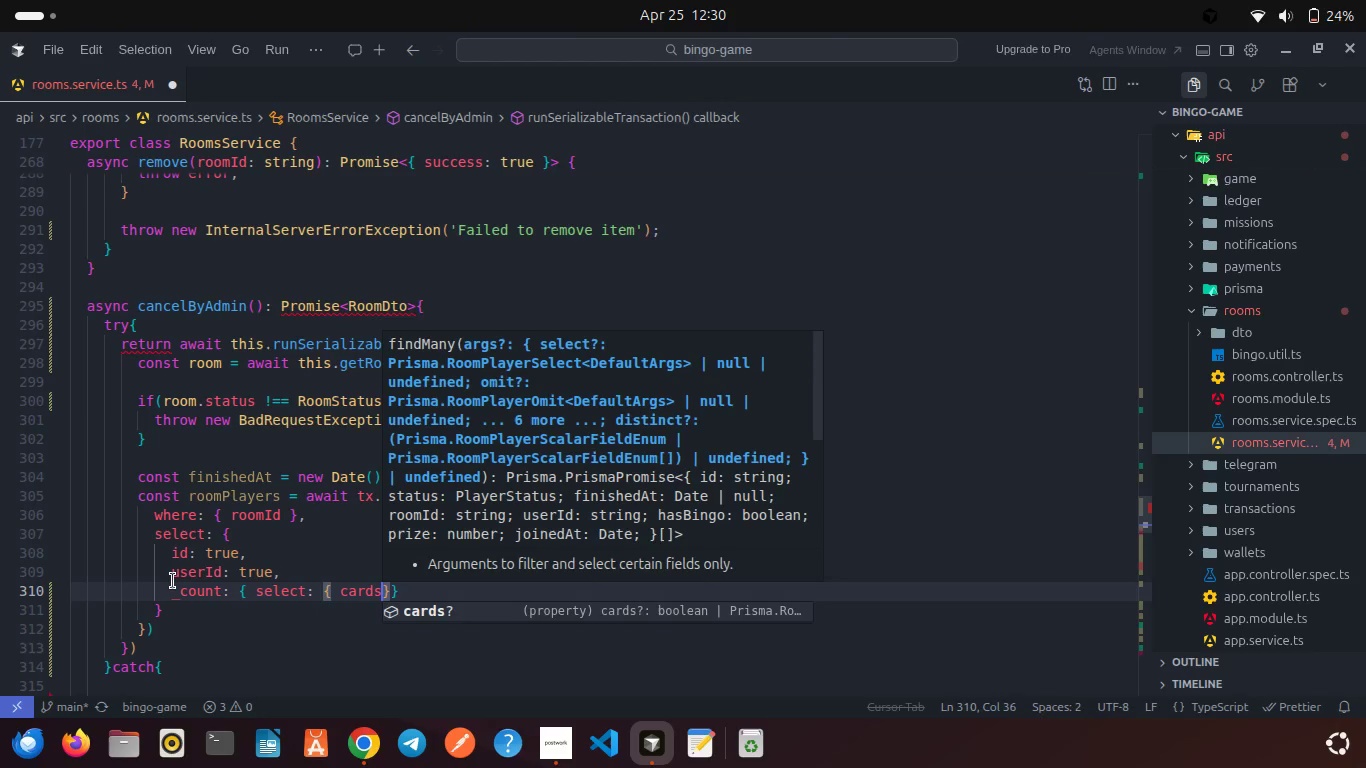 
key(Enter)
 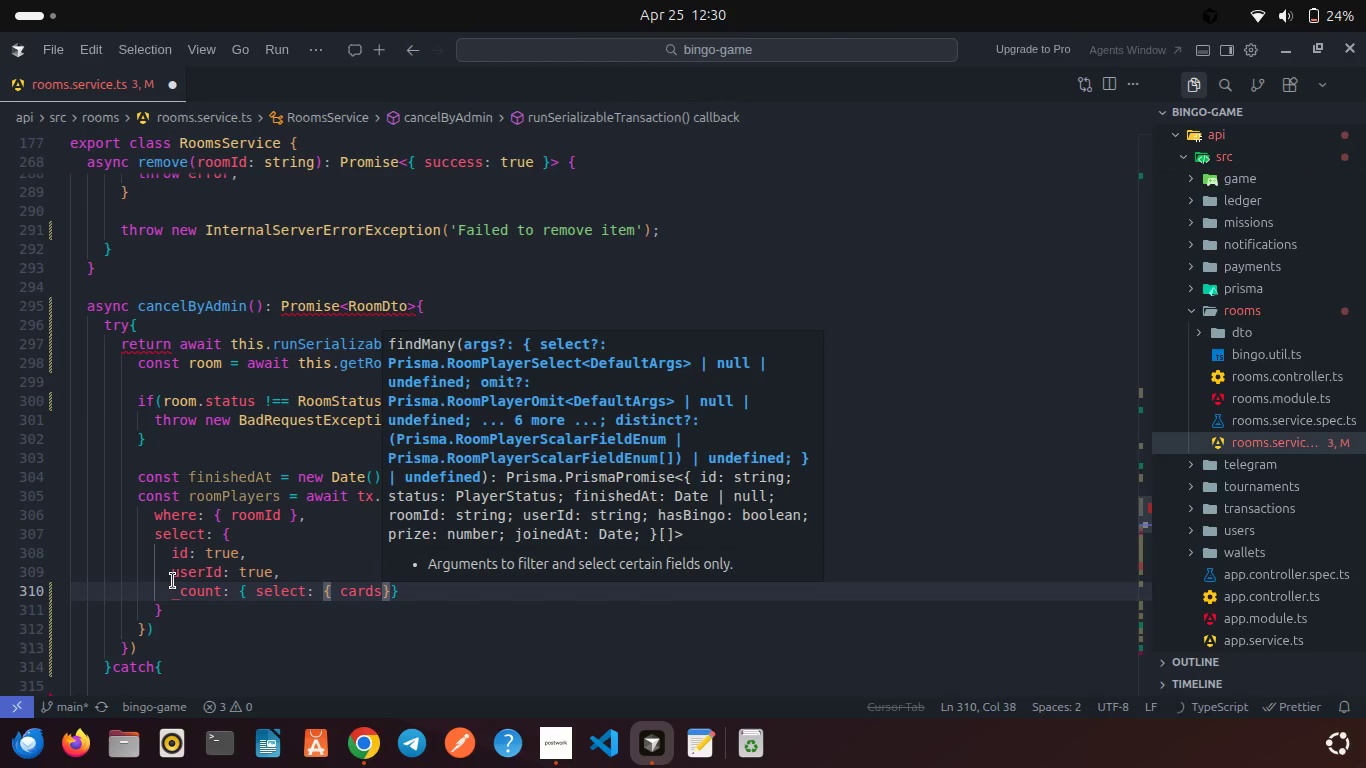 
type(: true )
 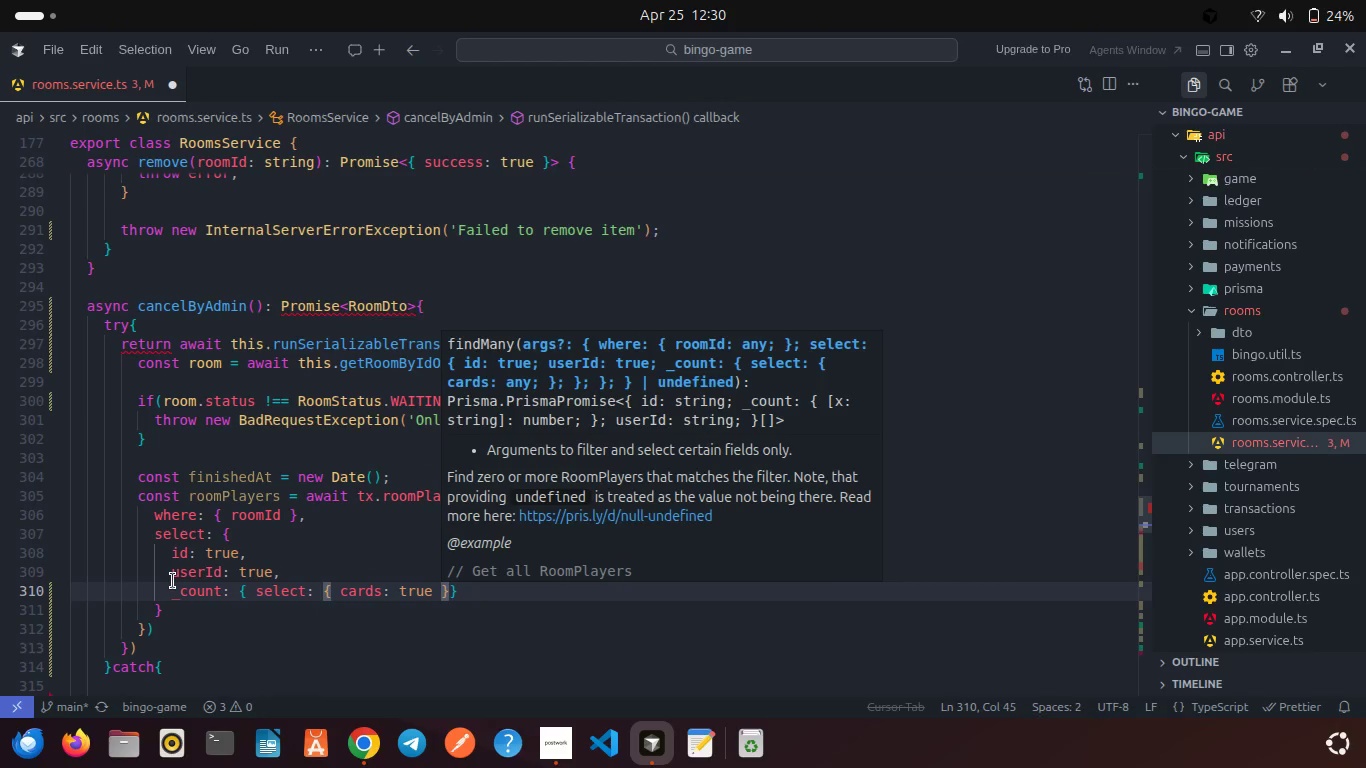 
key(ArrowRight)
 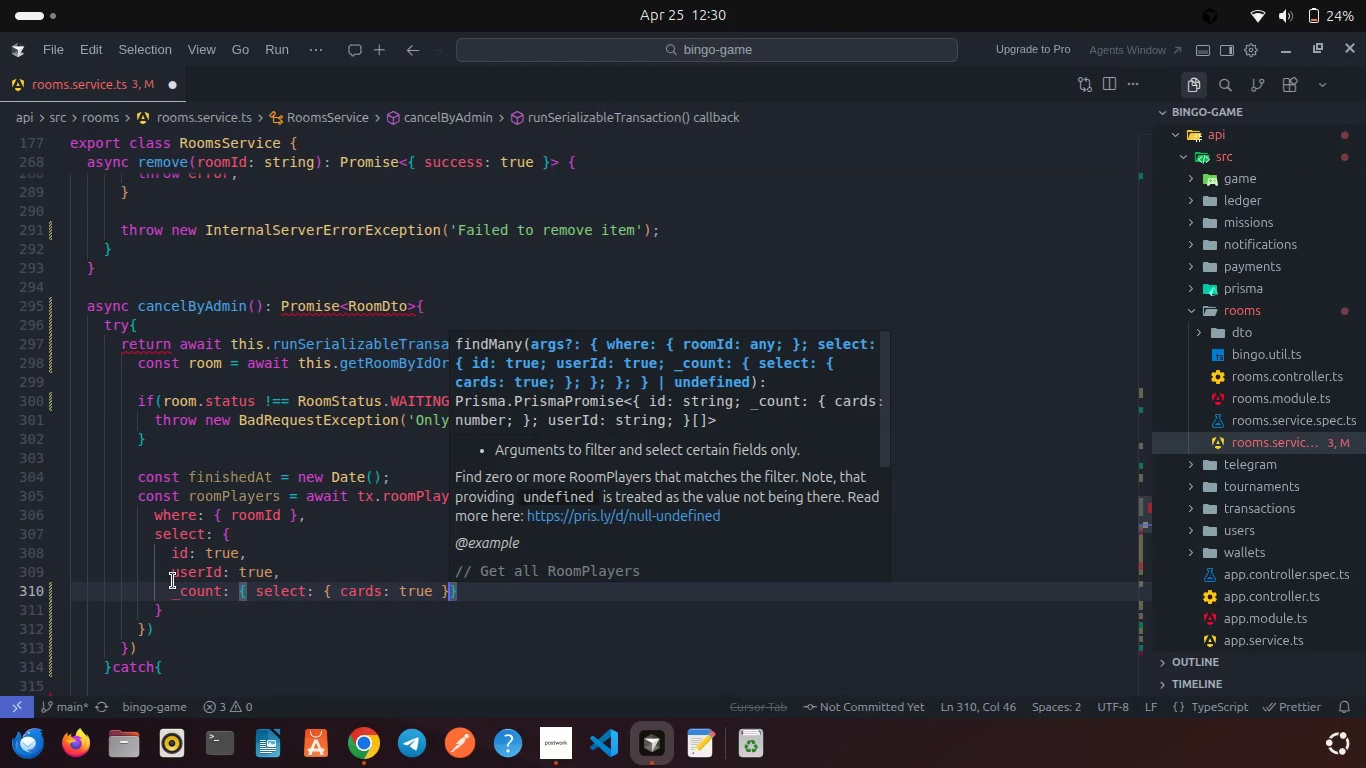 
key(ArrowRight)
 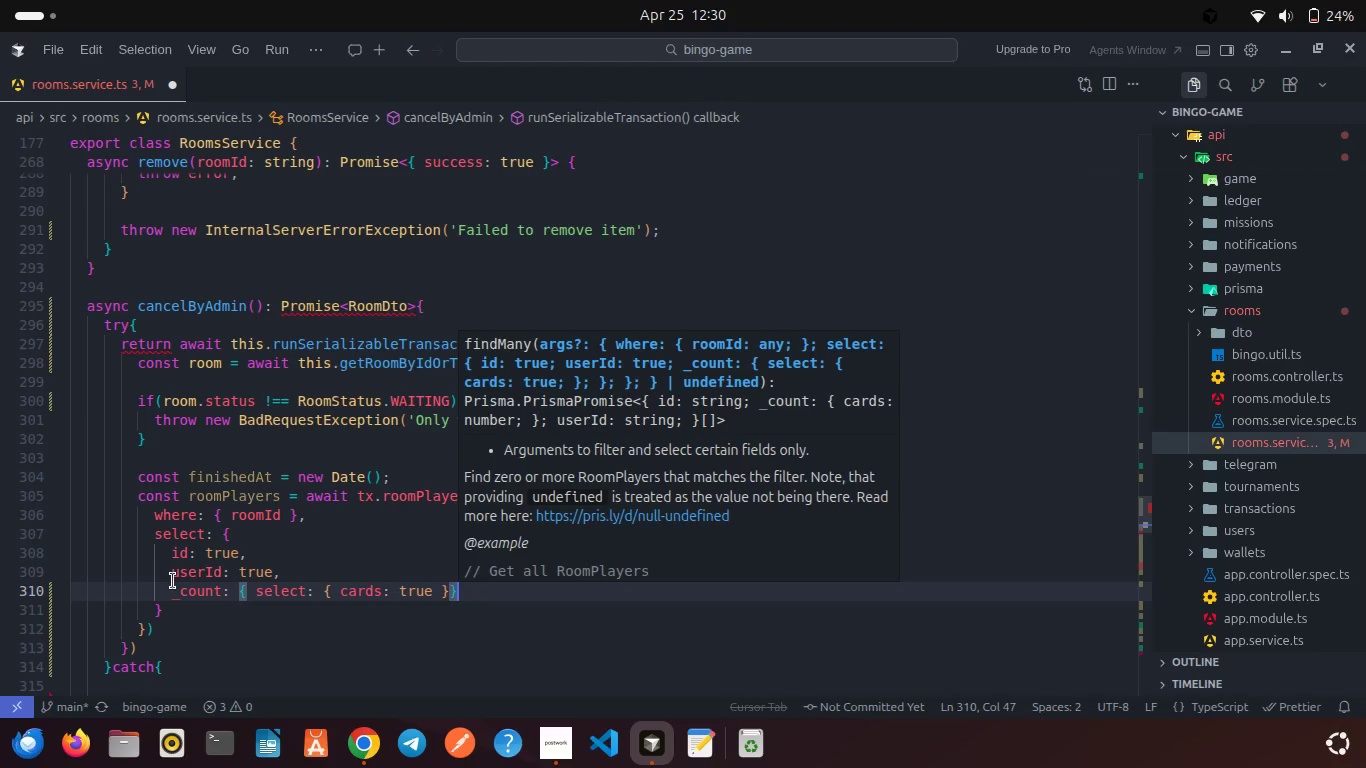 
key(ArrowLeft)
 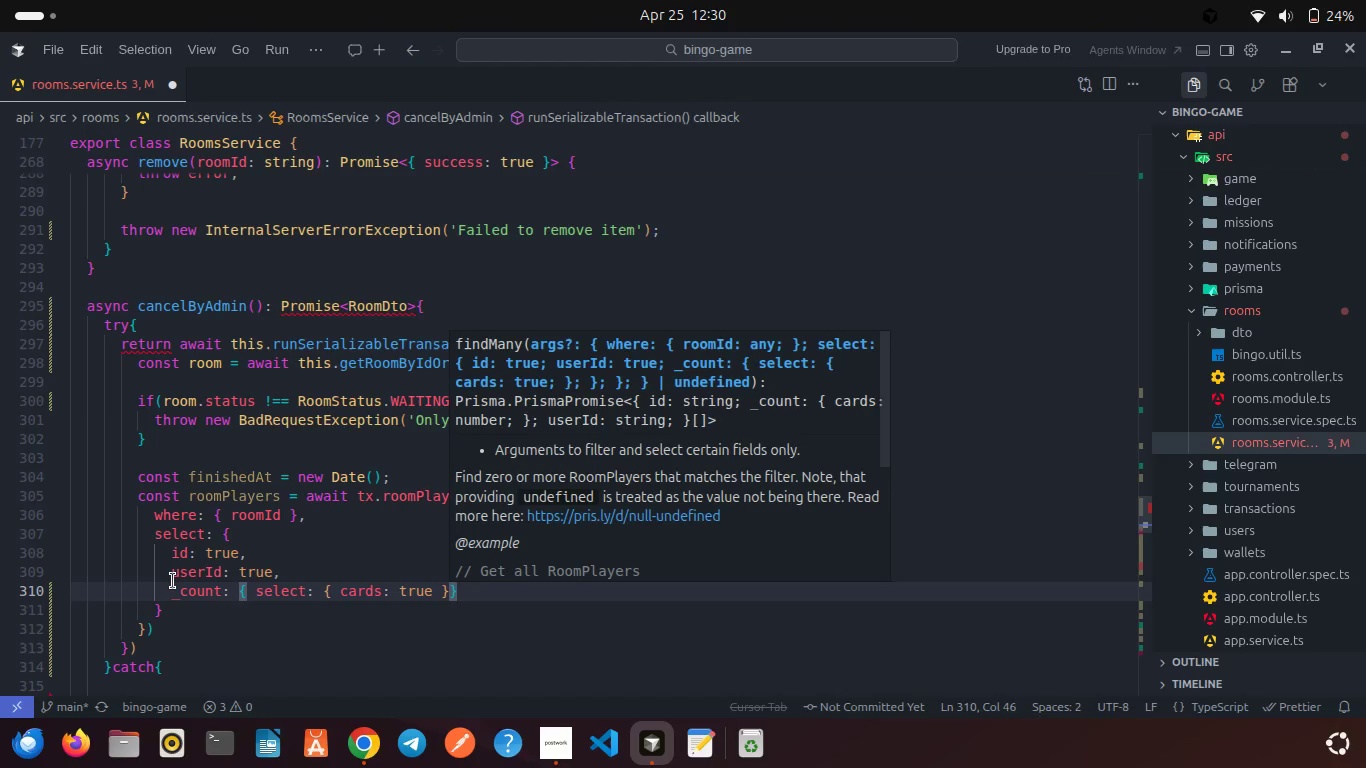 
key(Space)
 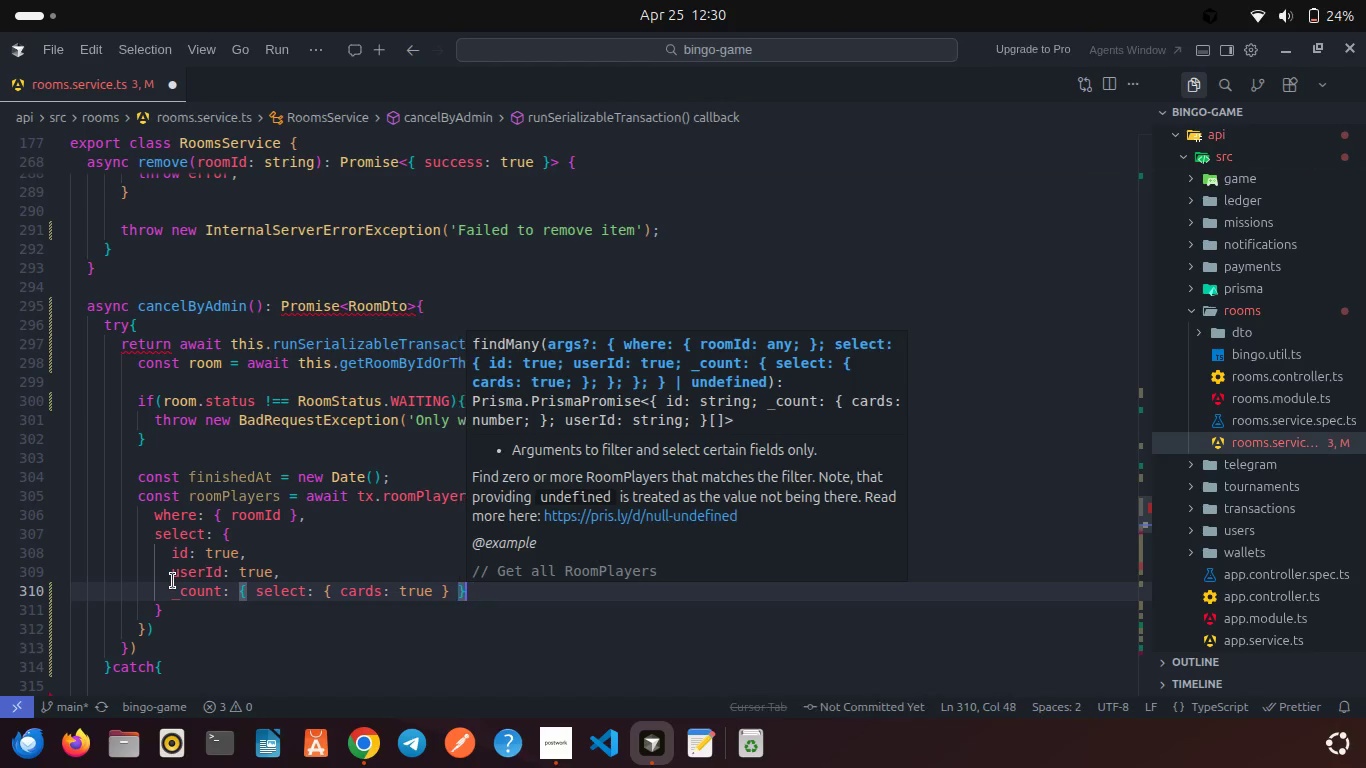 
key(ArrowRight)
 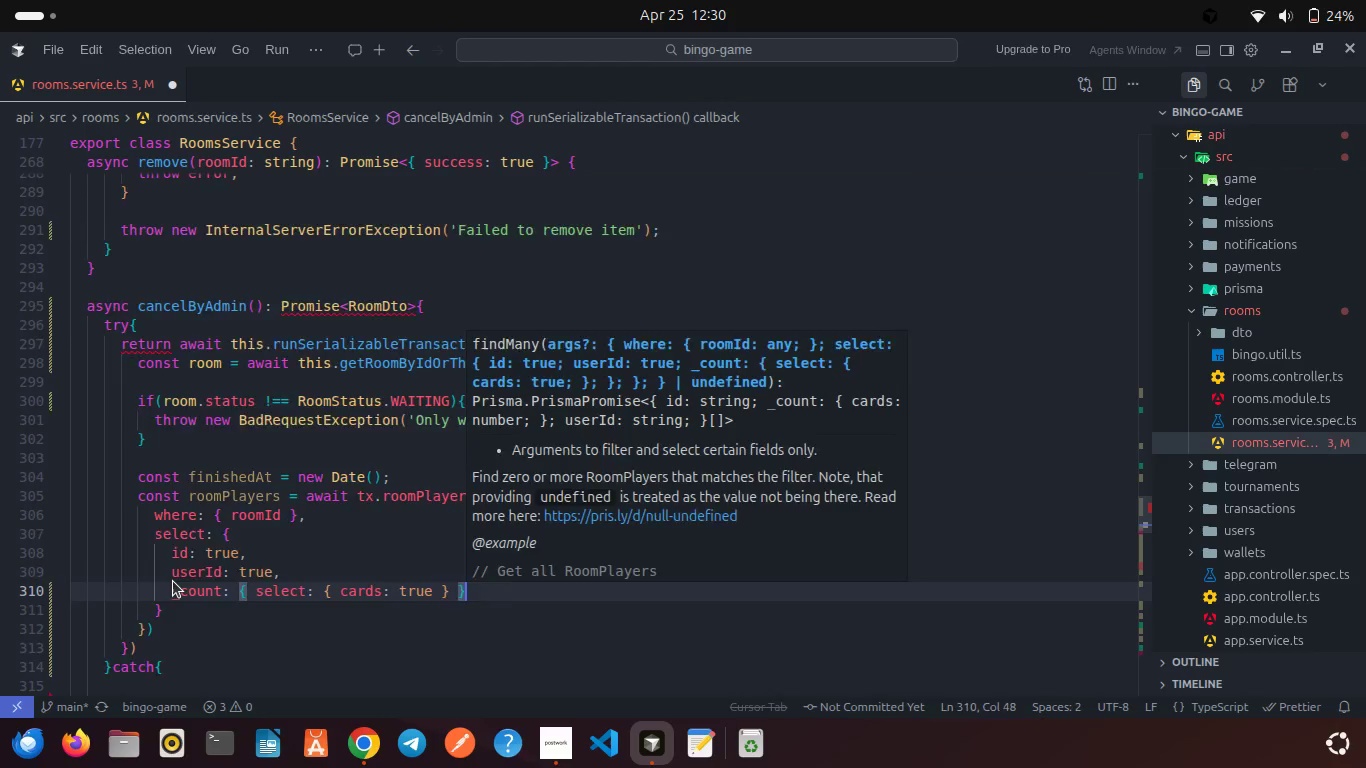 
key(ArrowRight)
 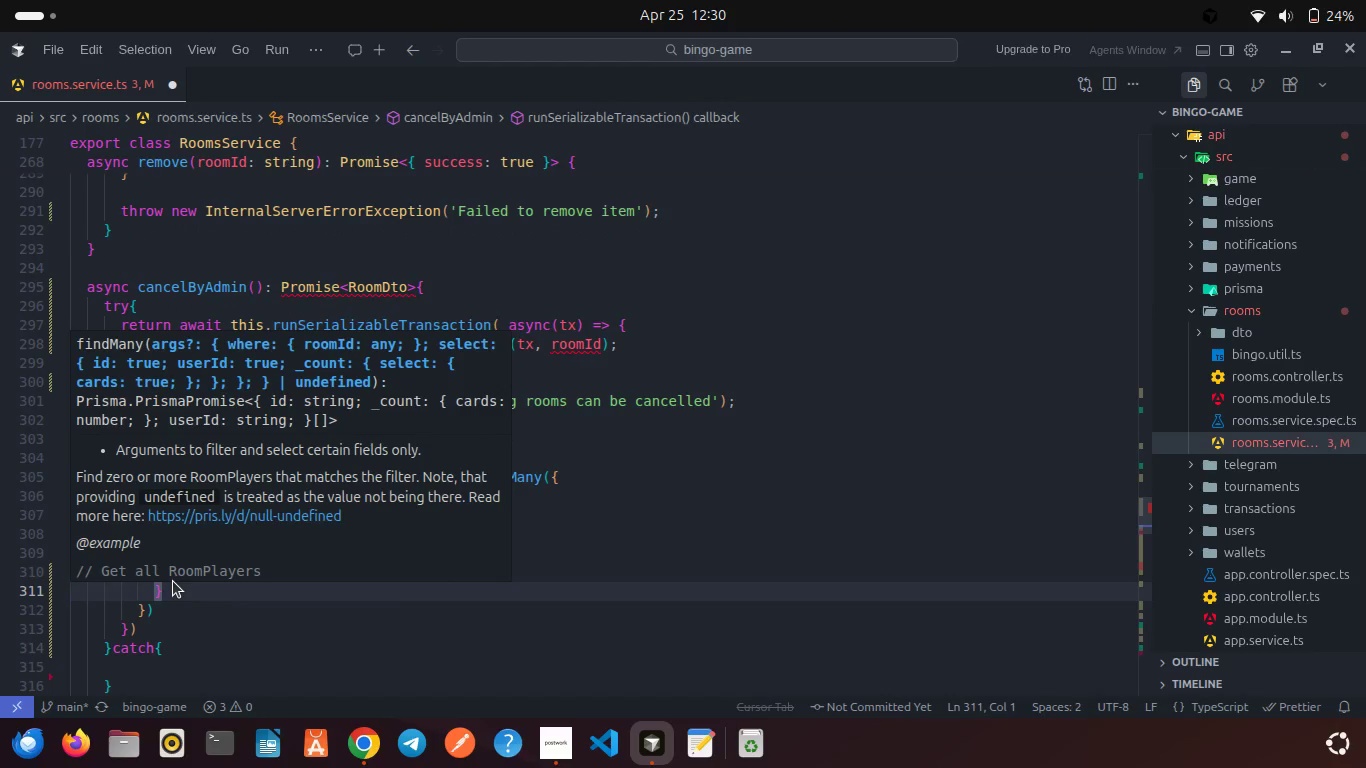 
key(ArrowLeft)
 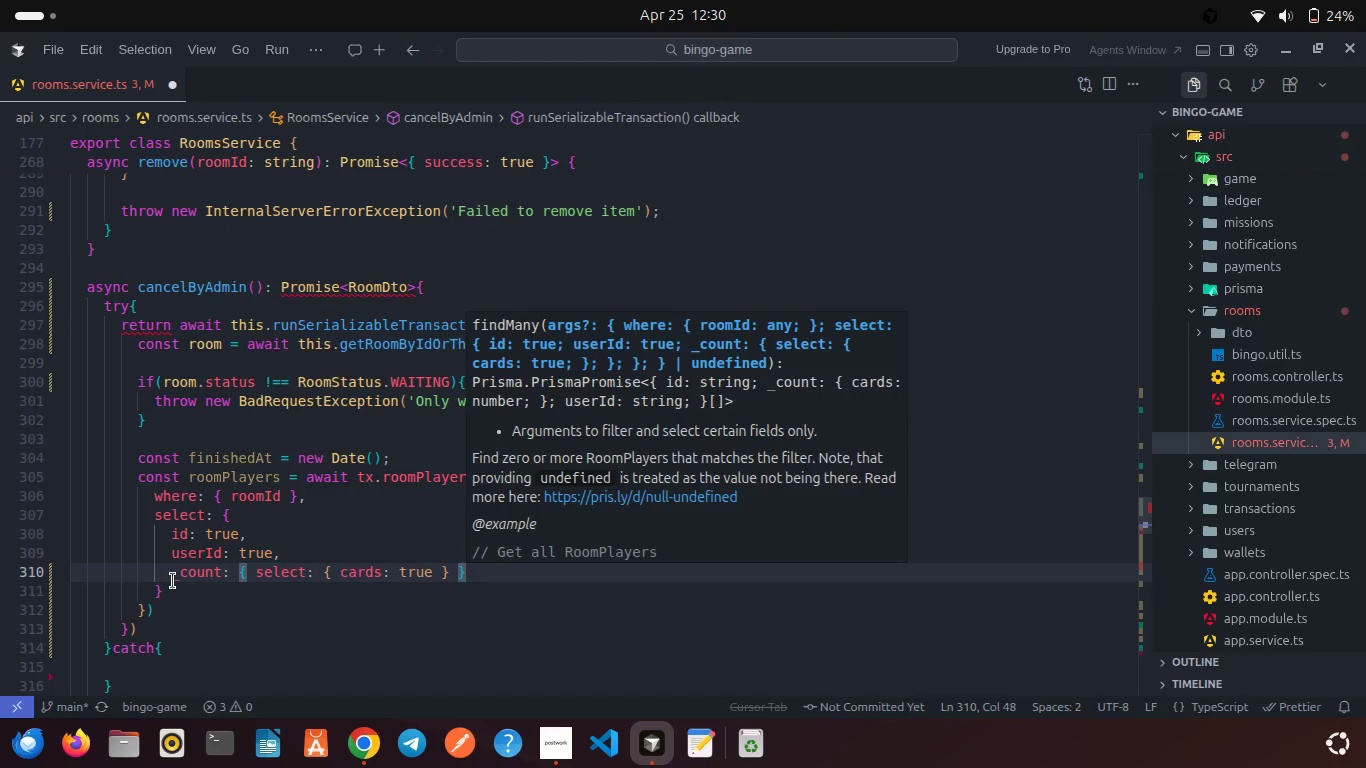 
key(Comma)
 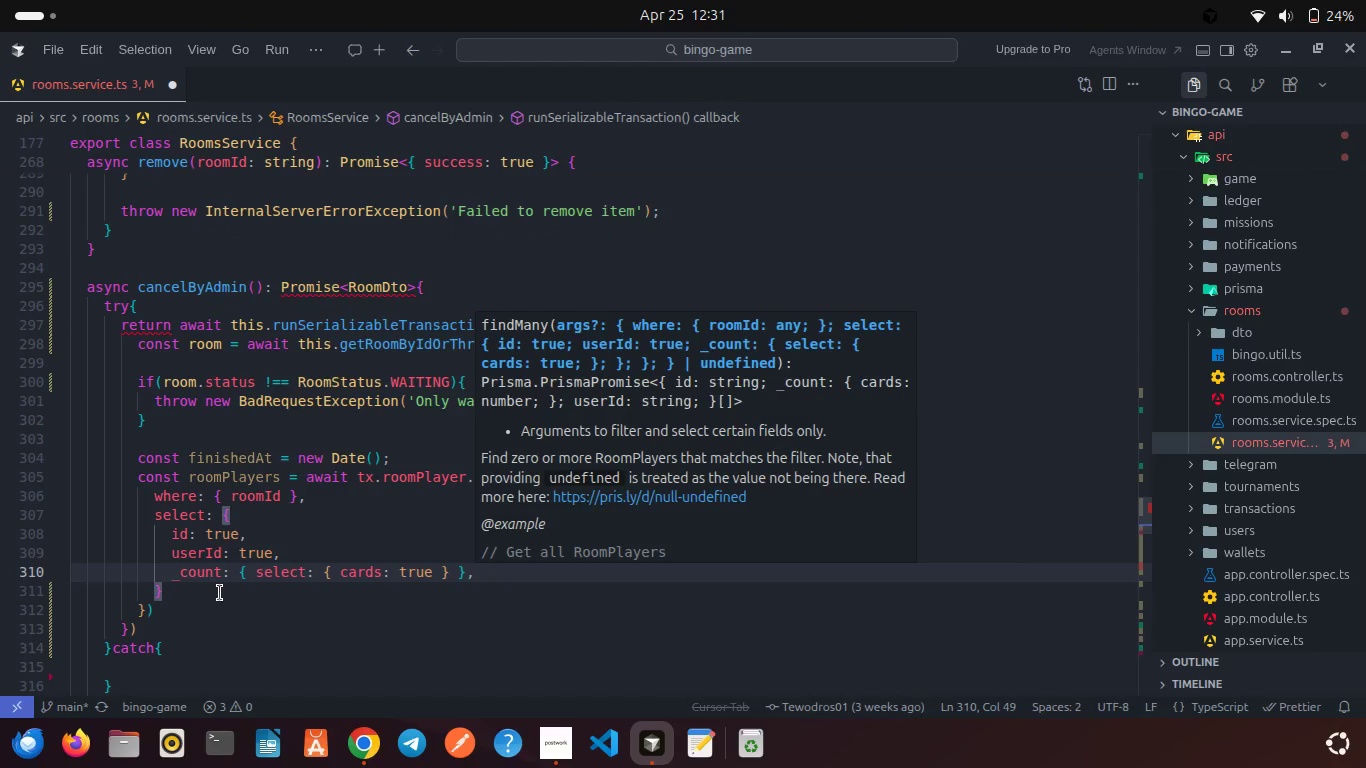 
left_click([216, 590])
 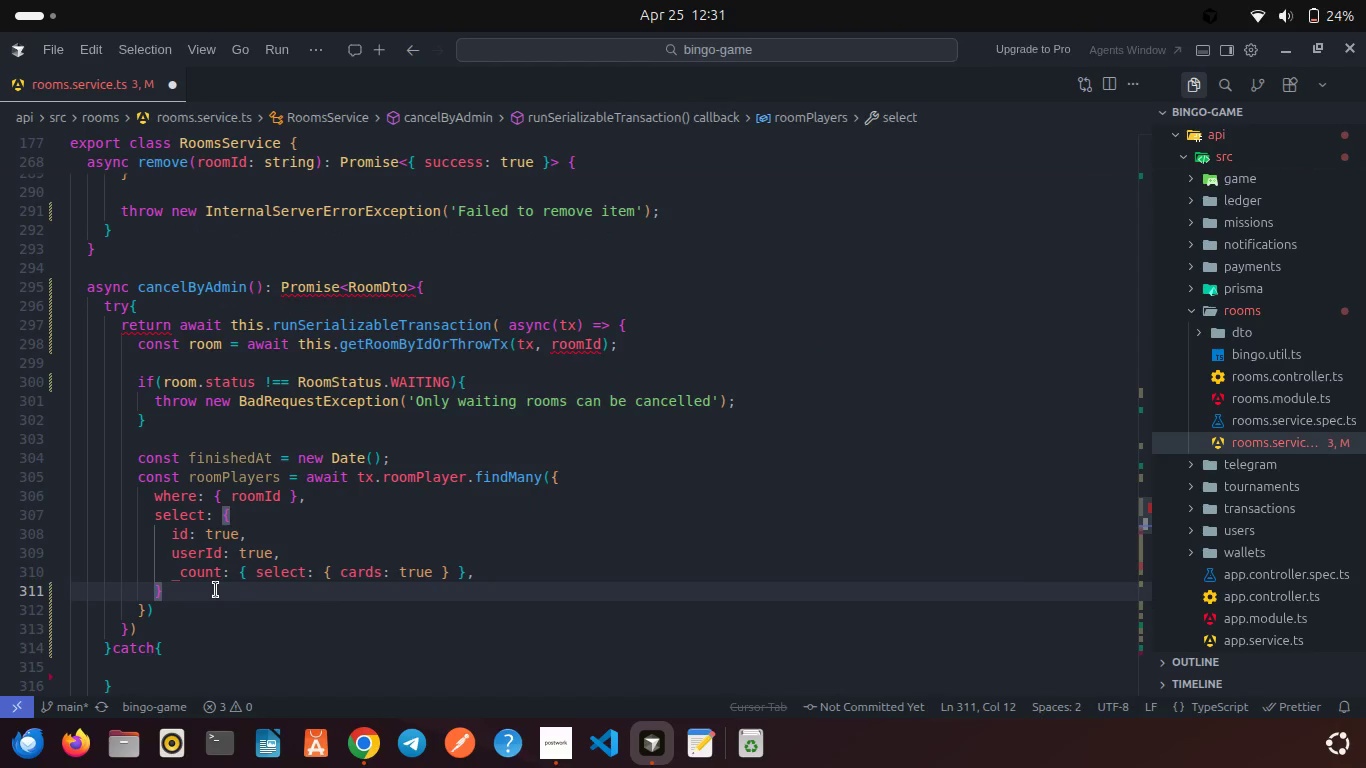 
scroll: coordinate [216, 590], scroll_direction: down, amount: 1.0
 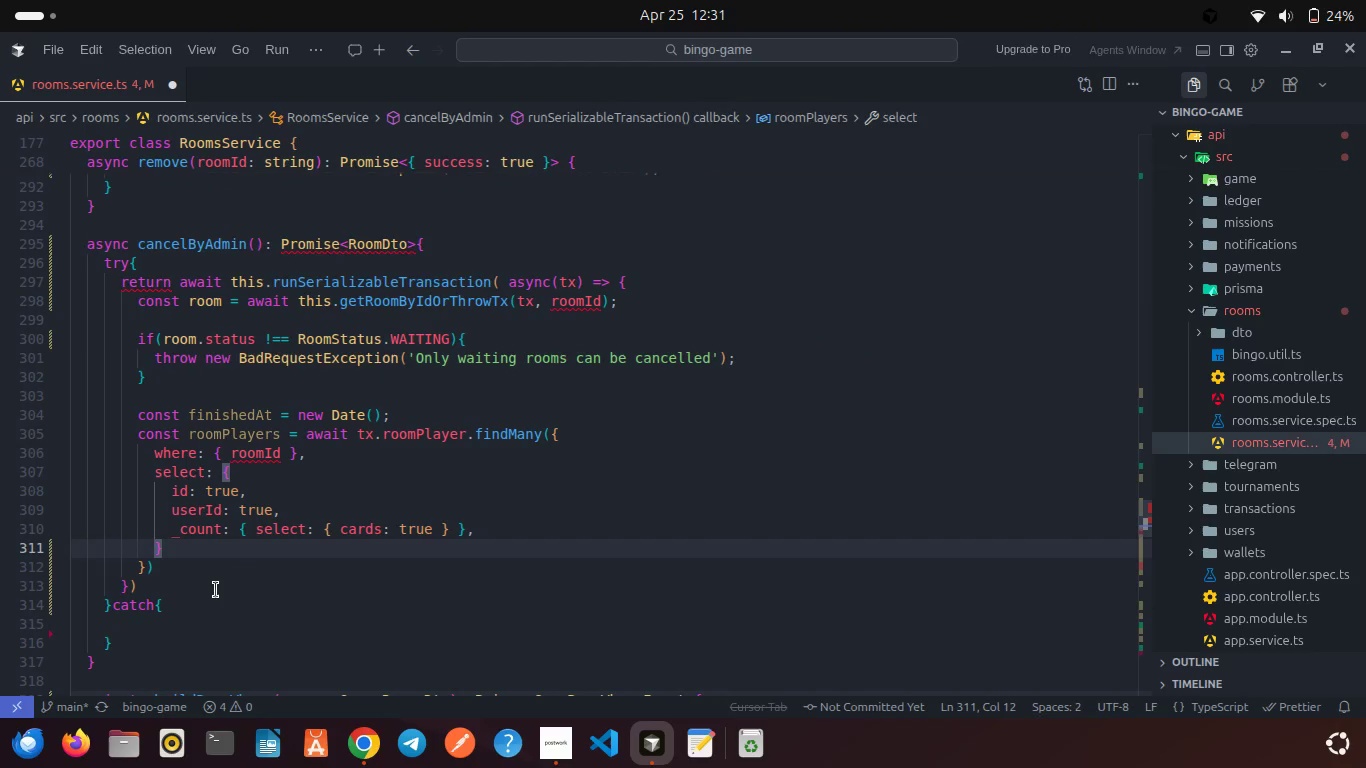 
left_click([216, 590])
 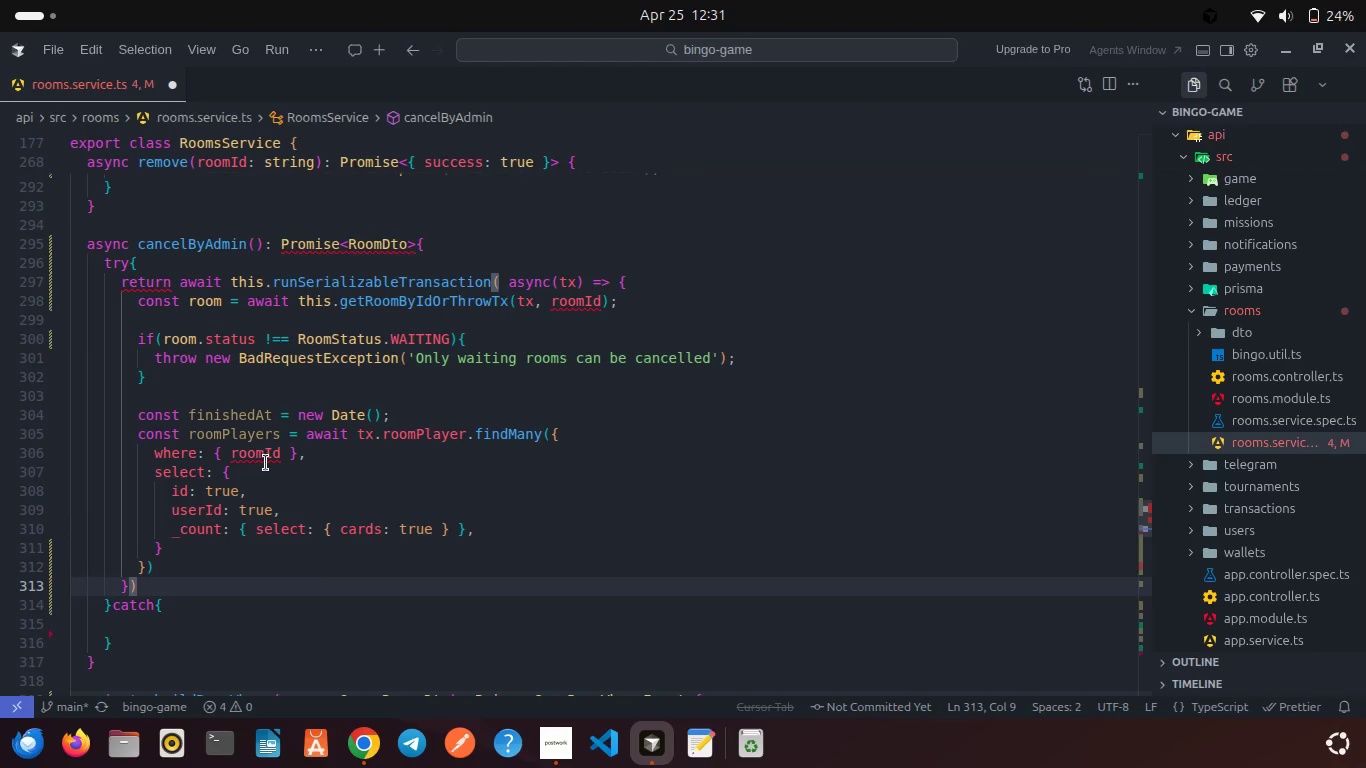 
left_click([183, 564])
 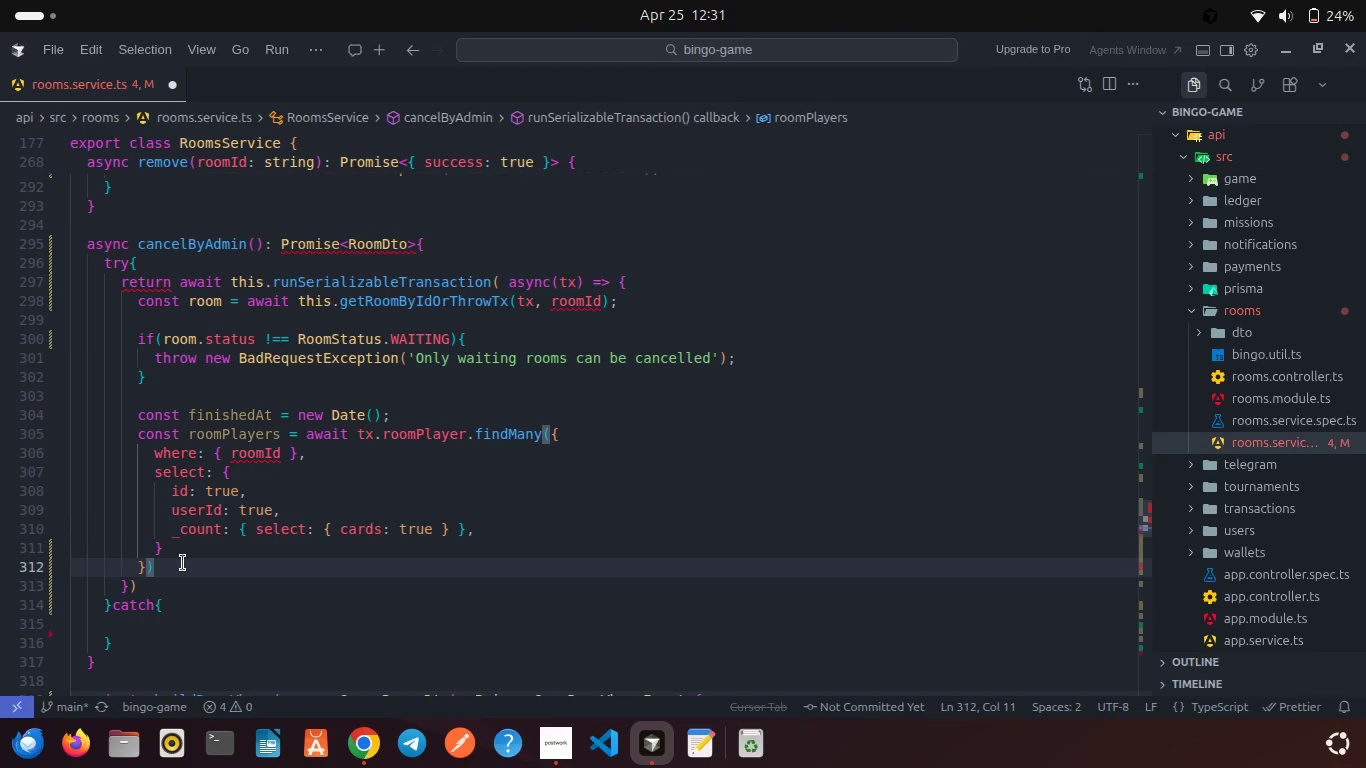 
key(Semicolon)
 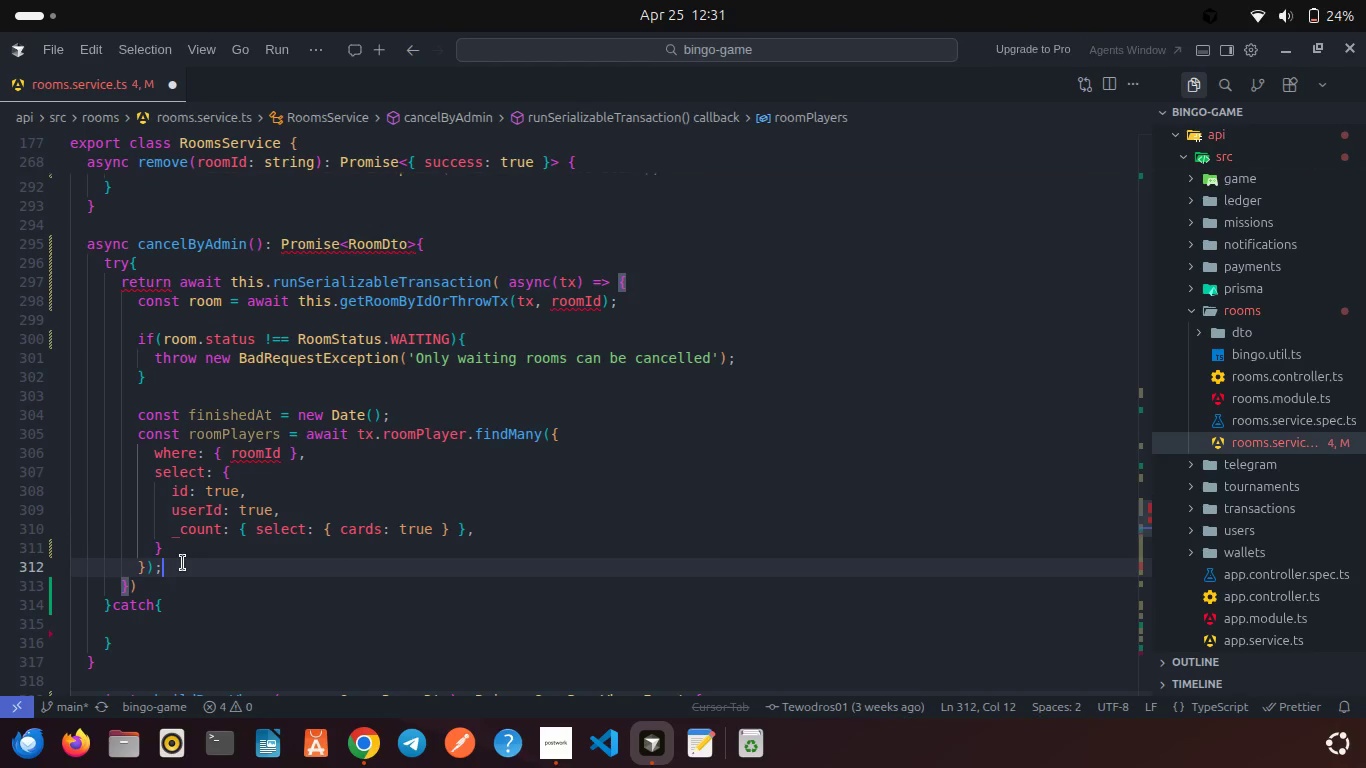 
key(Enter)
 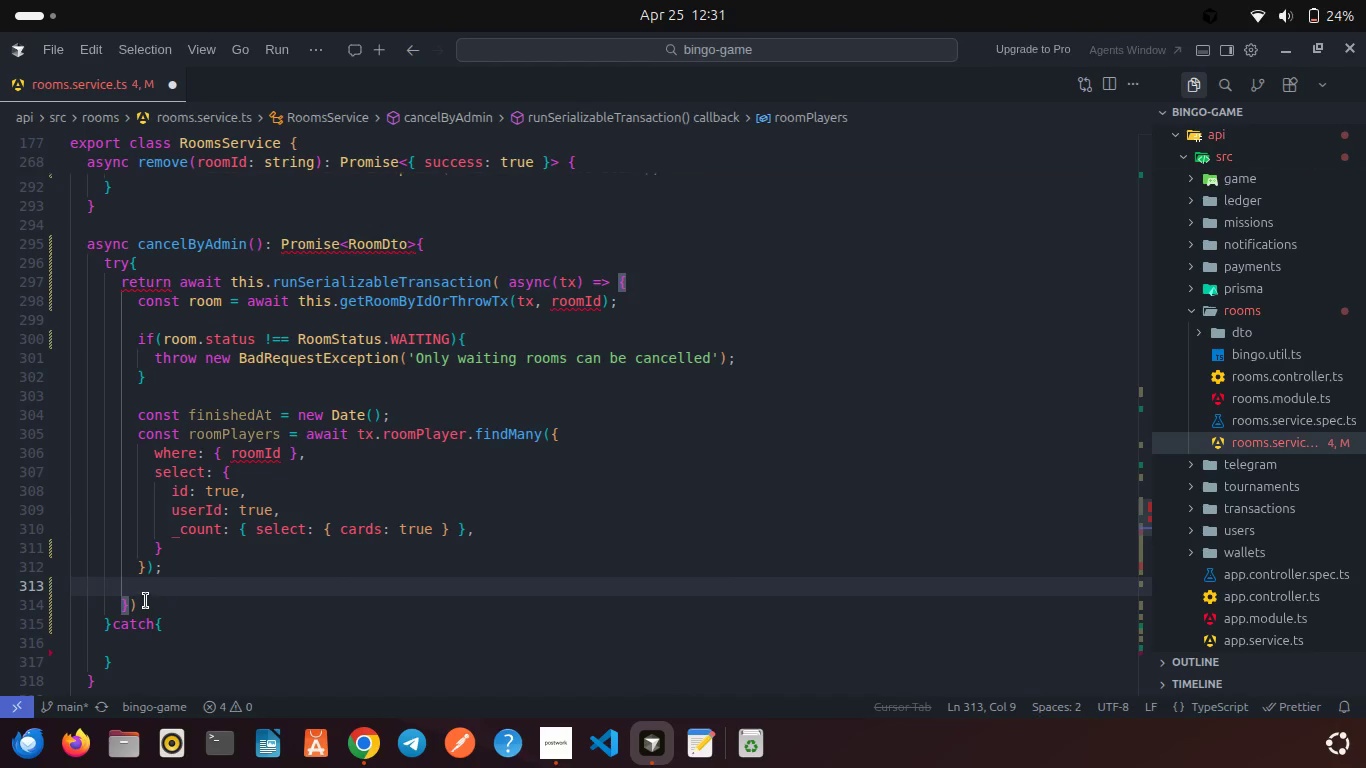 
left_click([146, 601])
 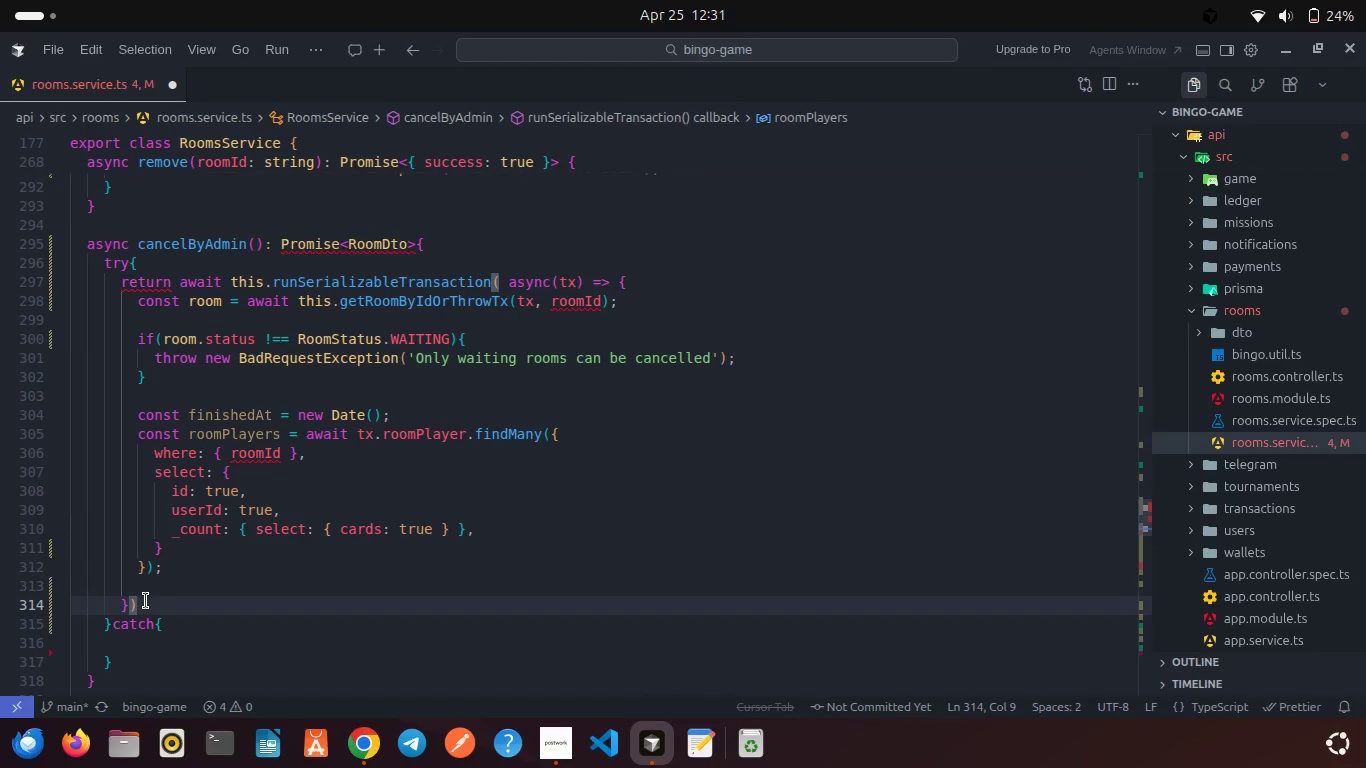 
key(Semicolon)
 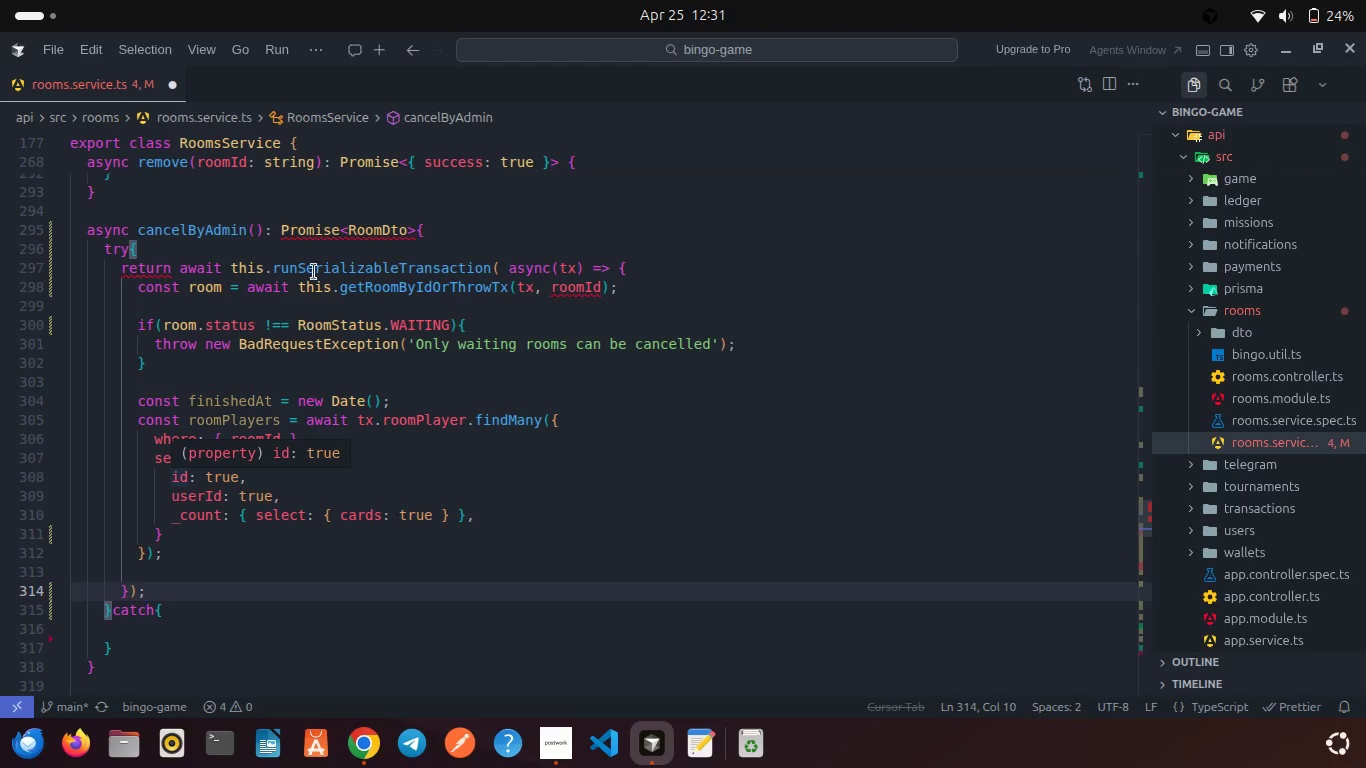 
left_click([254, 227])
 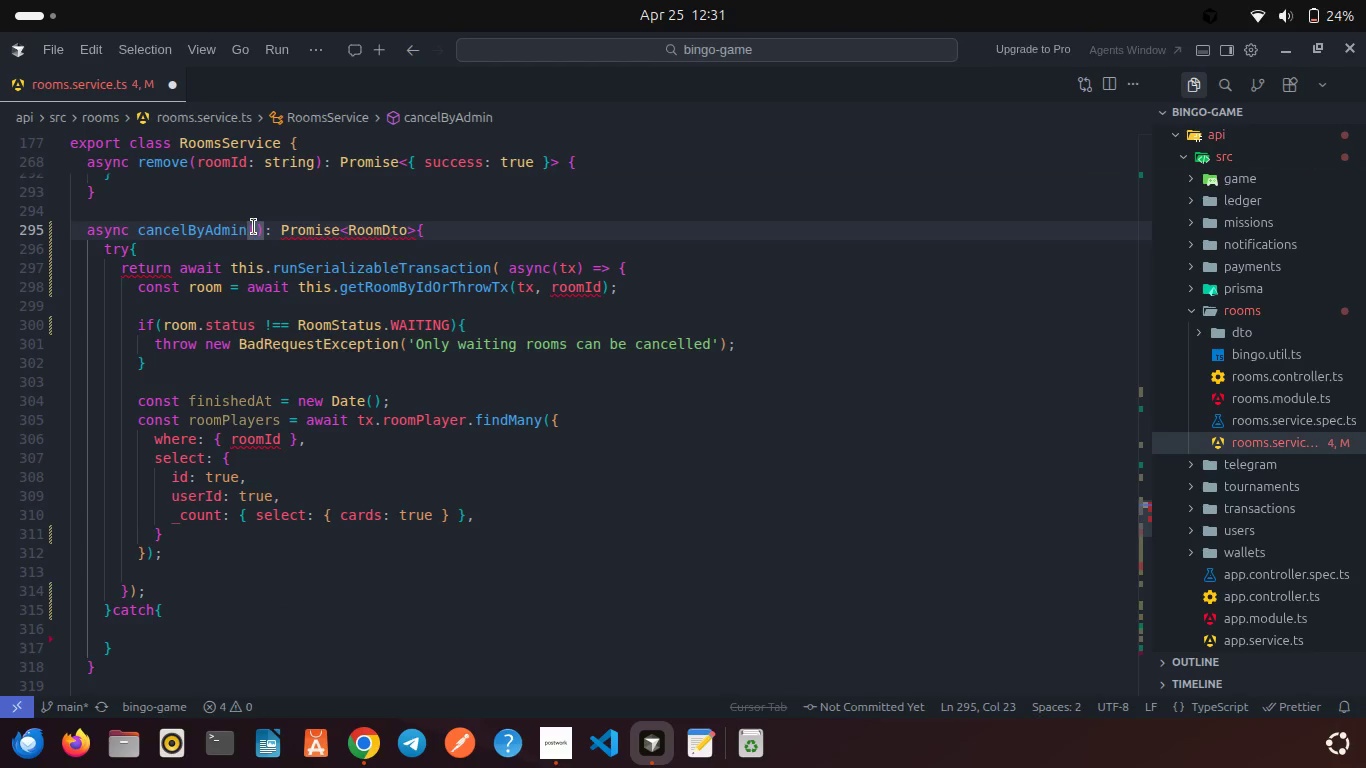 
type(roomId: string)
 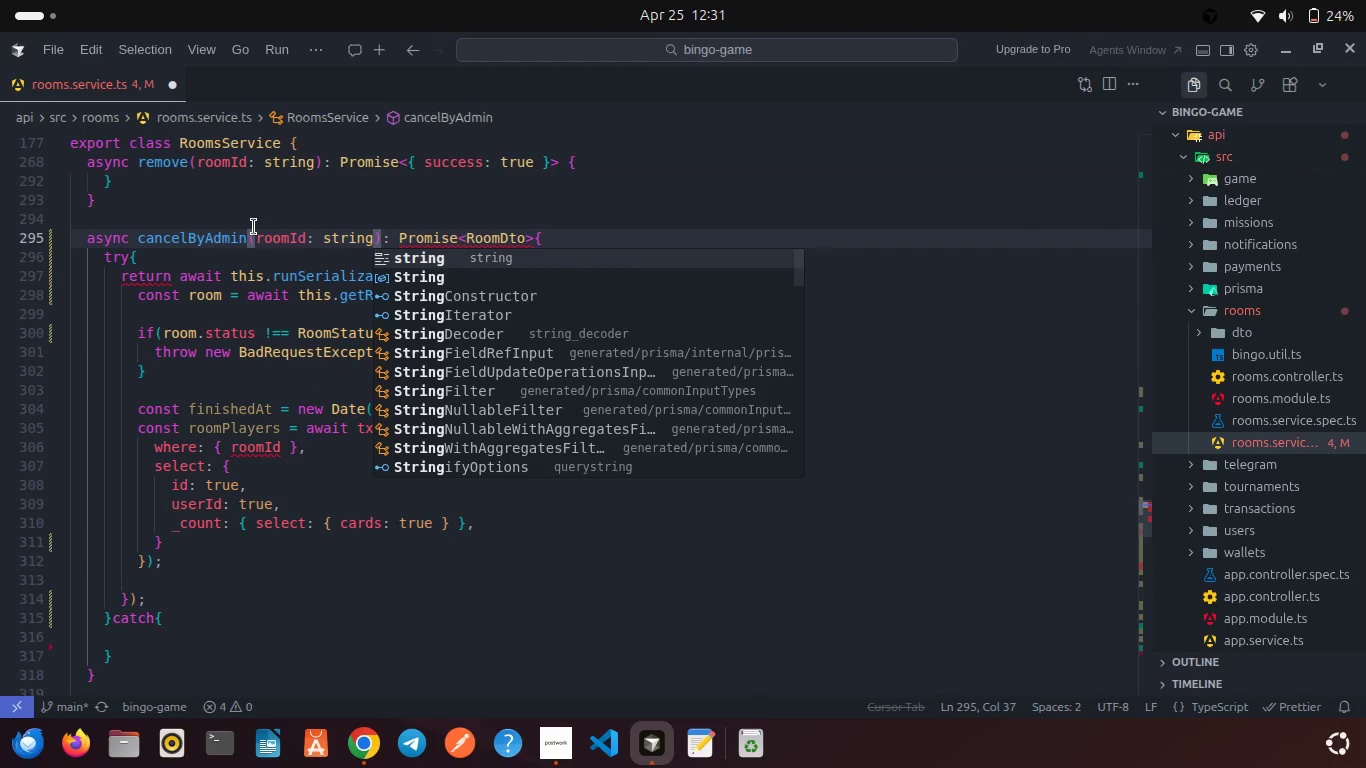 
left_click([227, 269])
 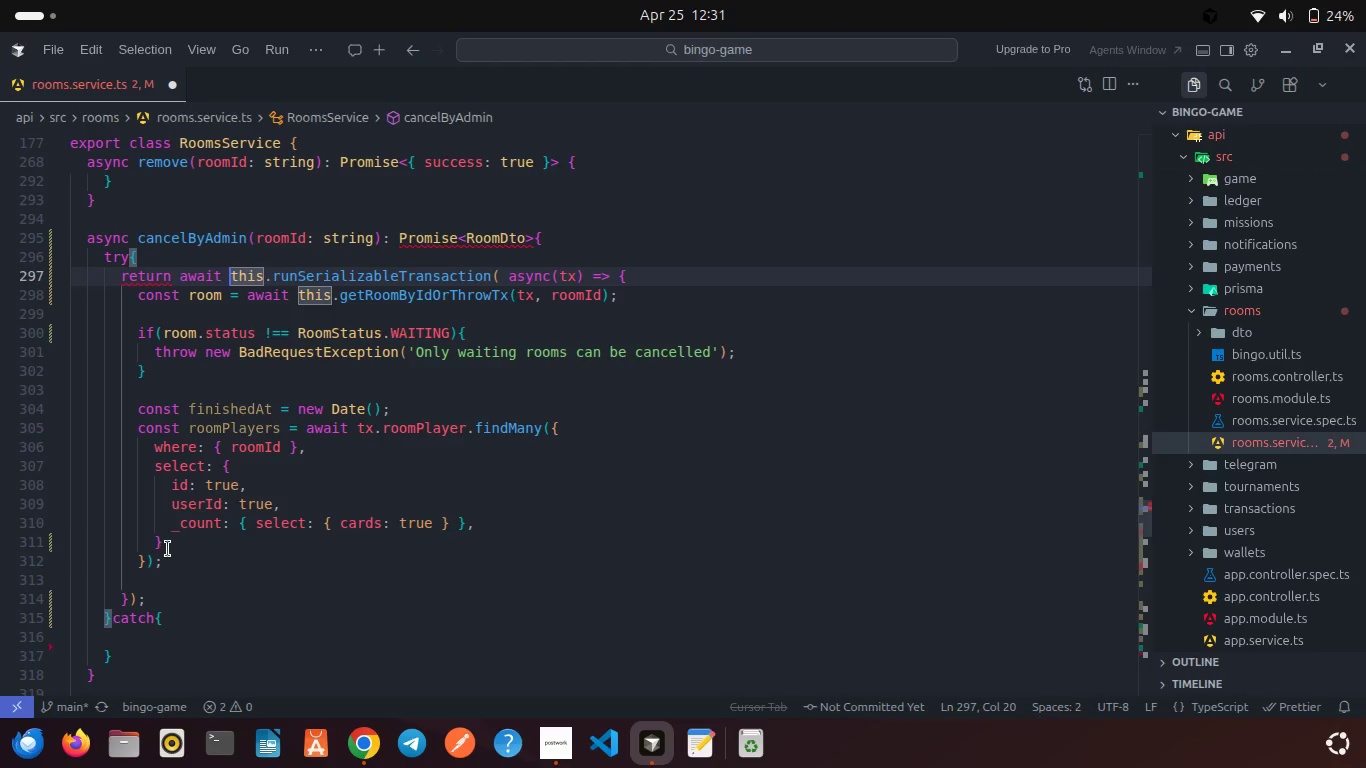 
wait(5.84)
 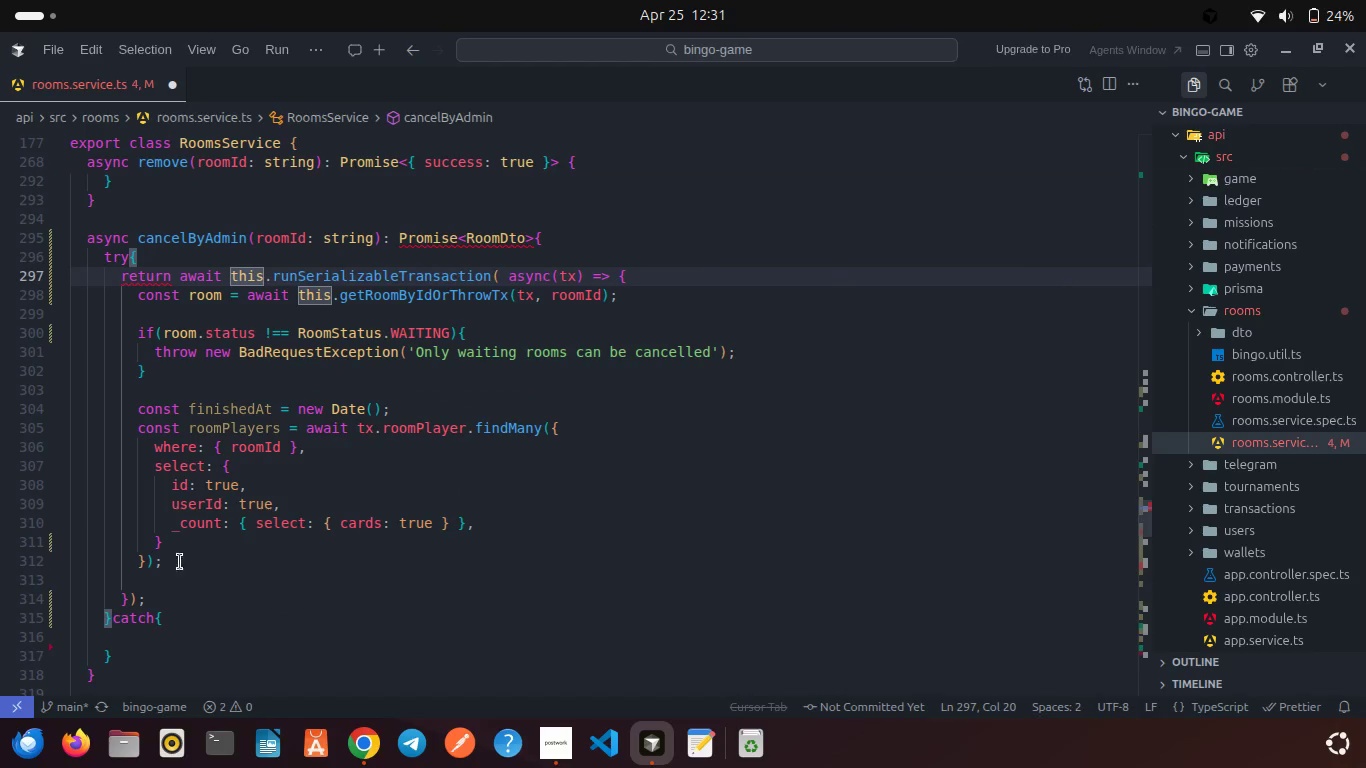 
left_click([169, 579])
 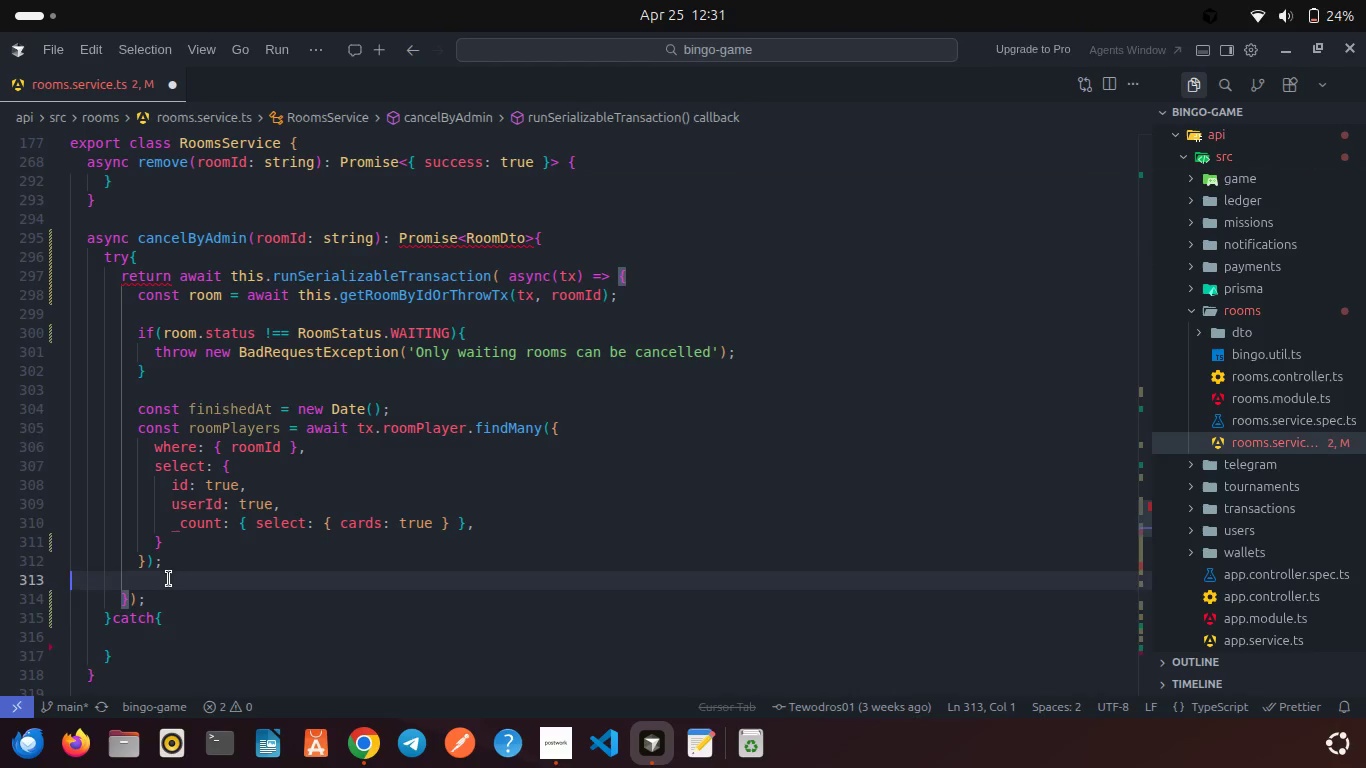 
key(Enter)
 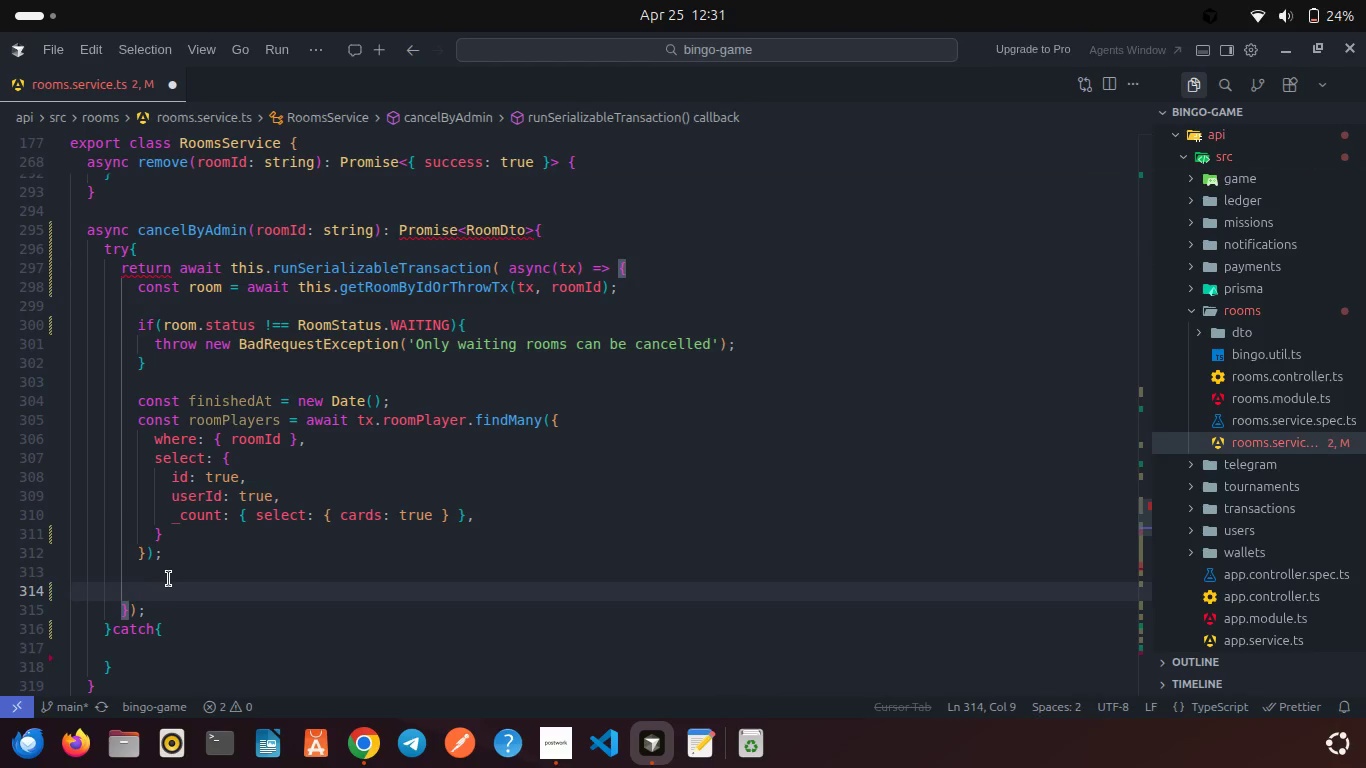 
type(for(const player of roomPlayer)
 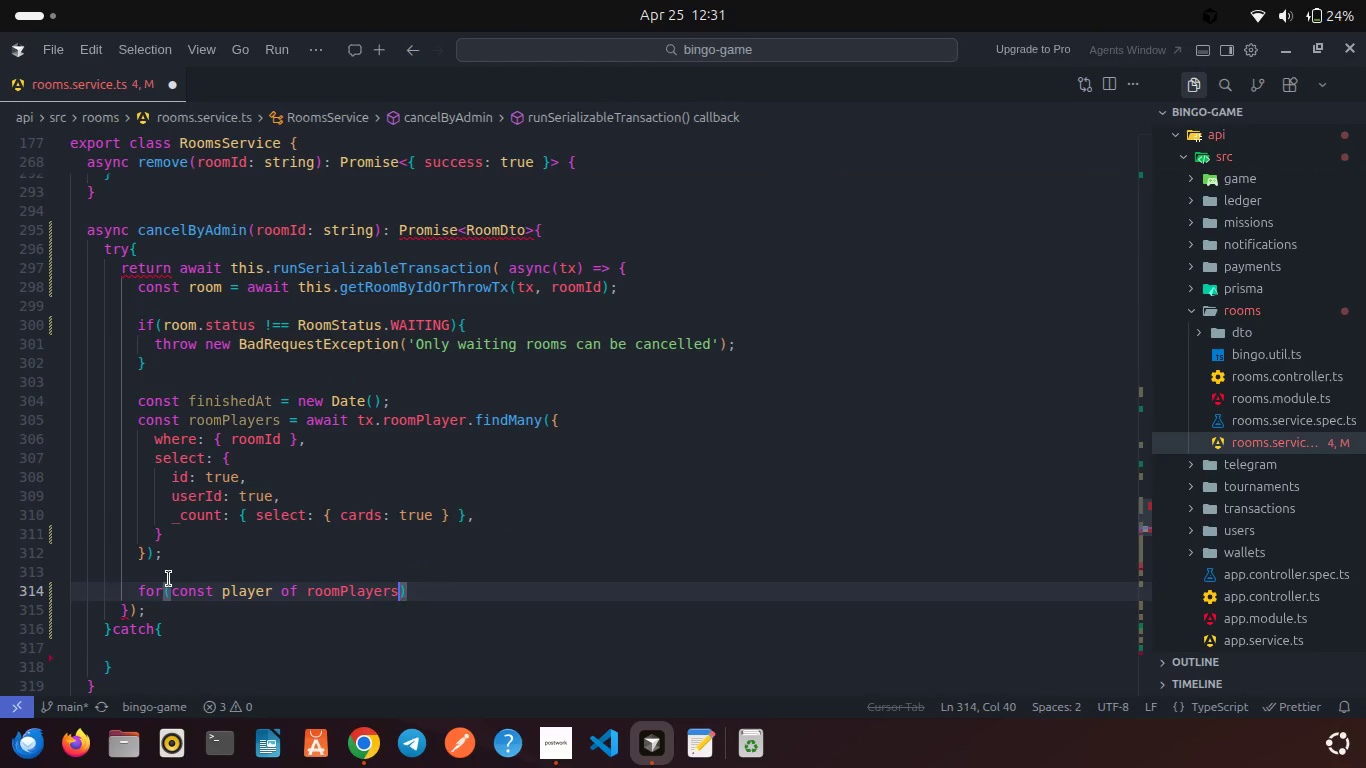 
 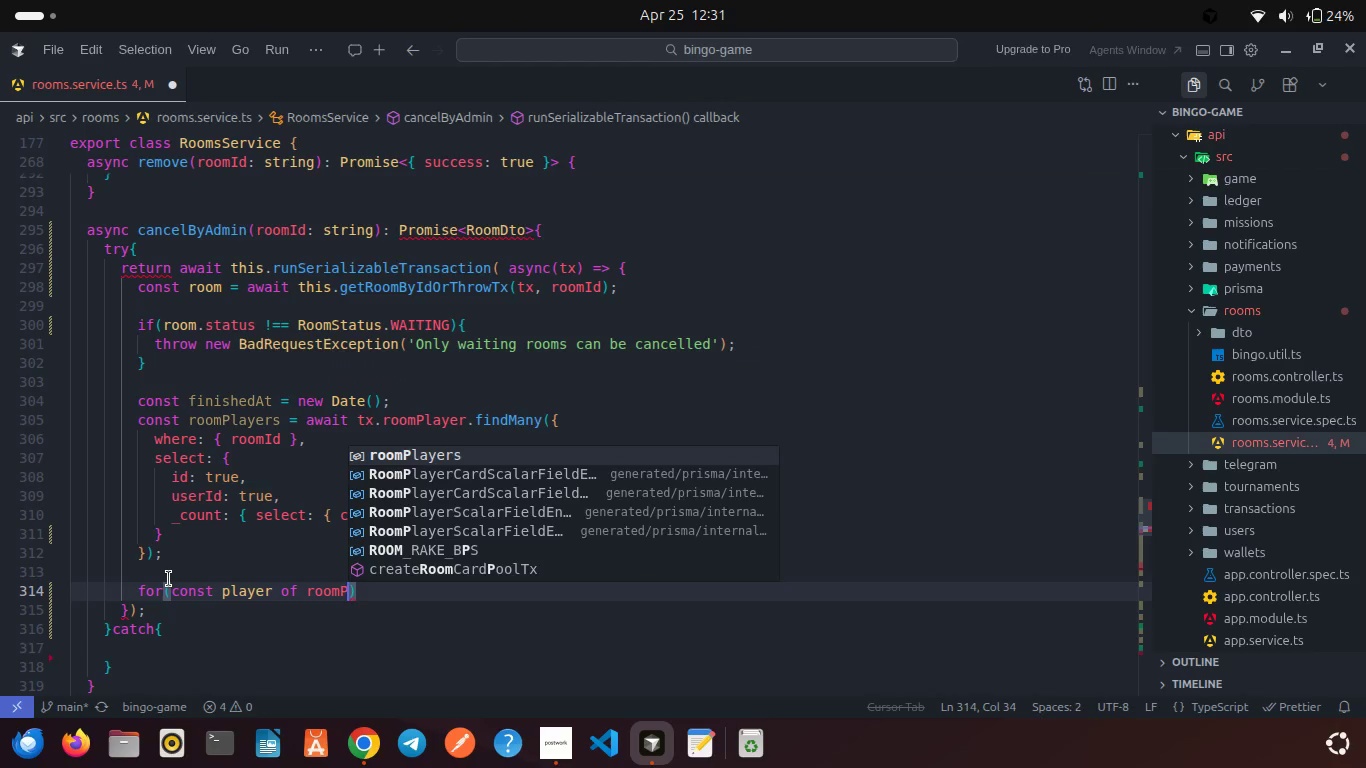 
key(Enter)
 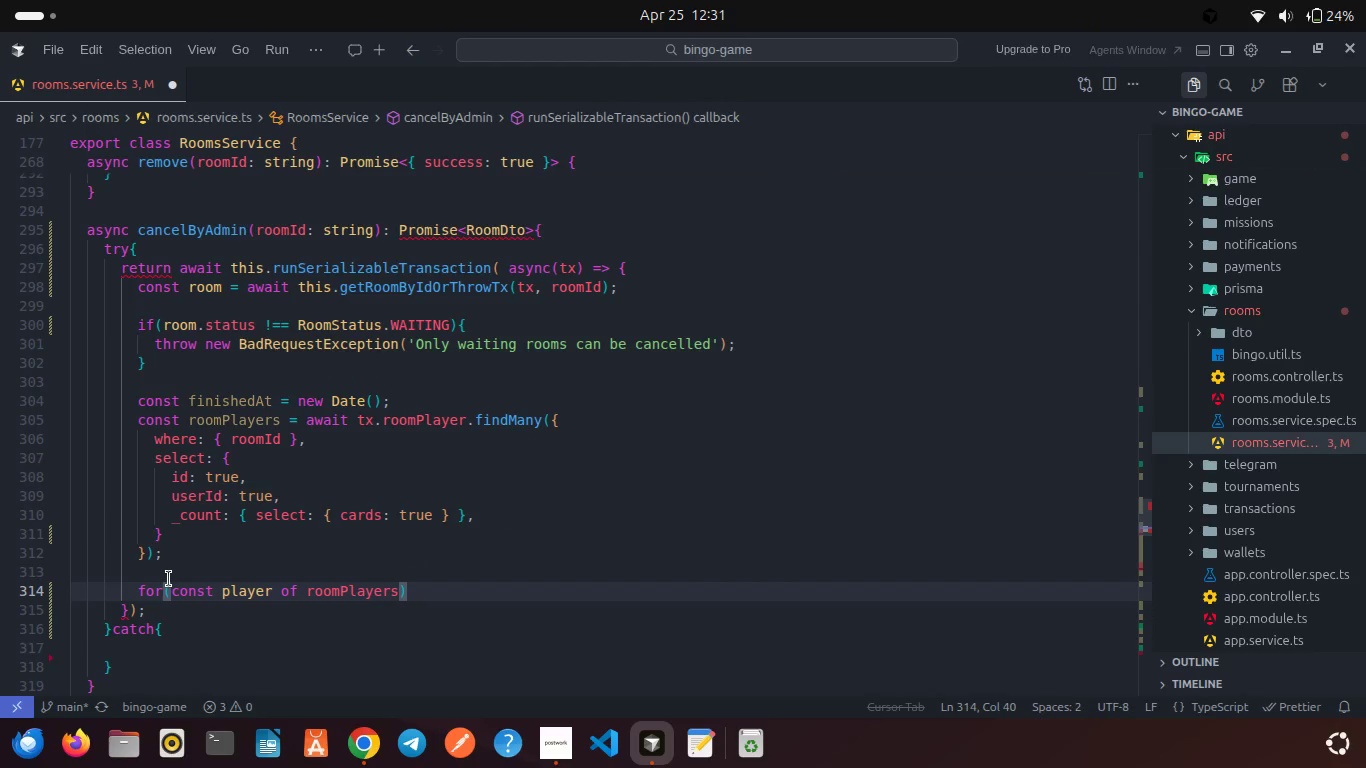 
key(ArrowRight)
 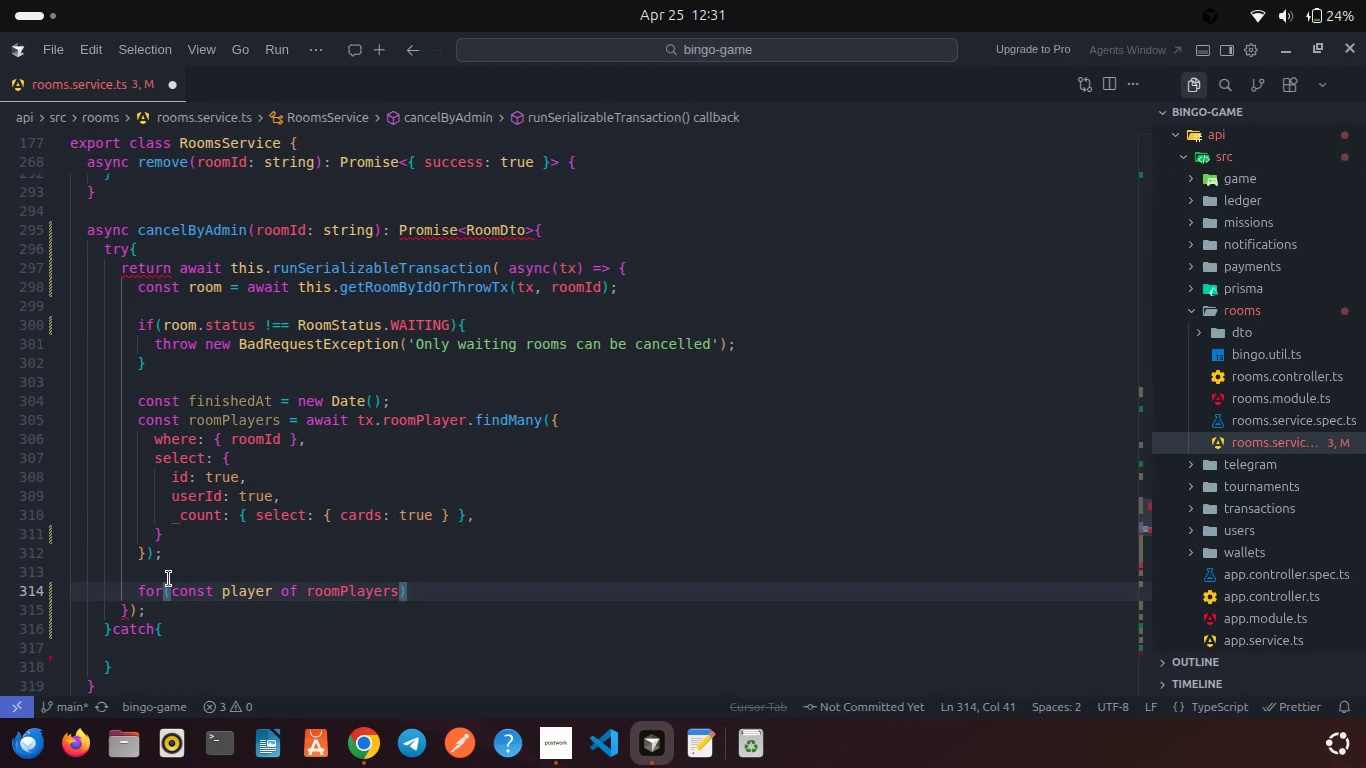 
key(Shift+Space)
 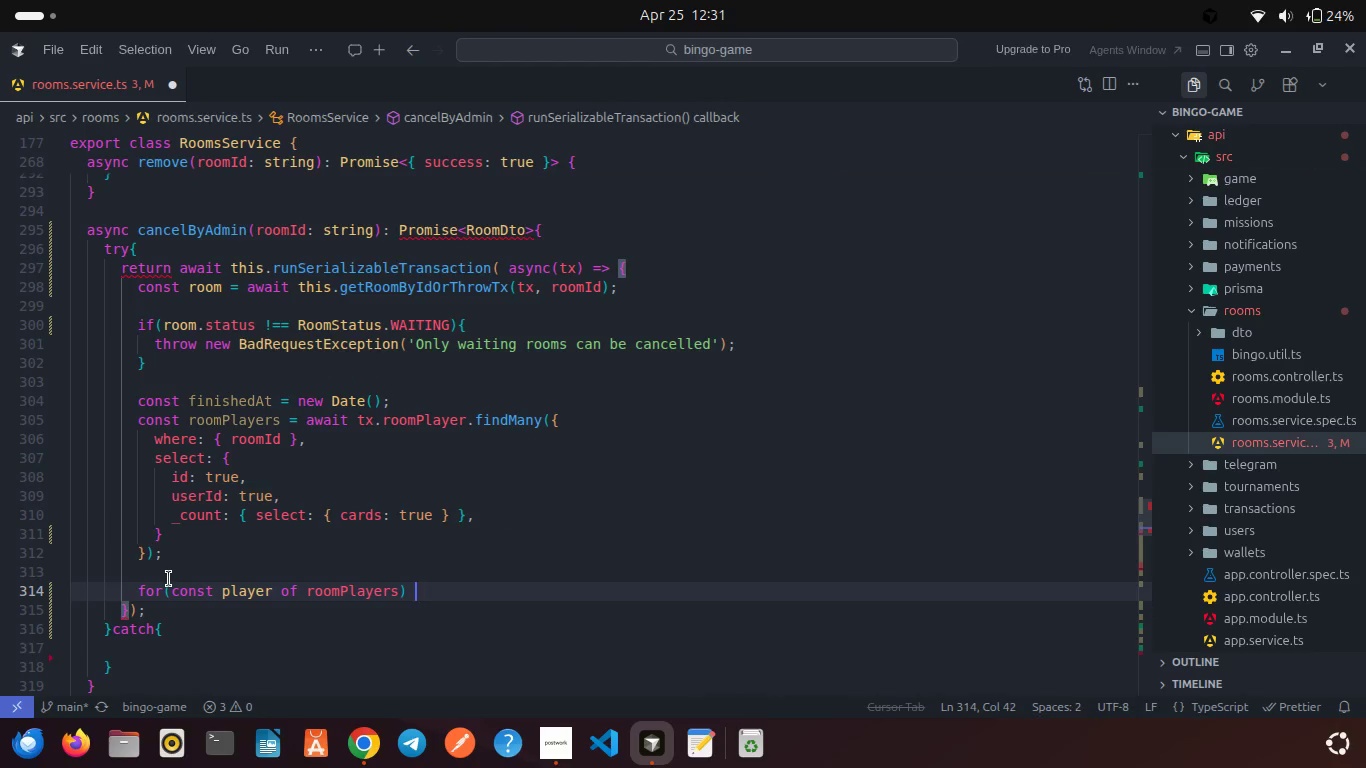 
key(Shift+BracketLeft)
 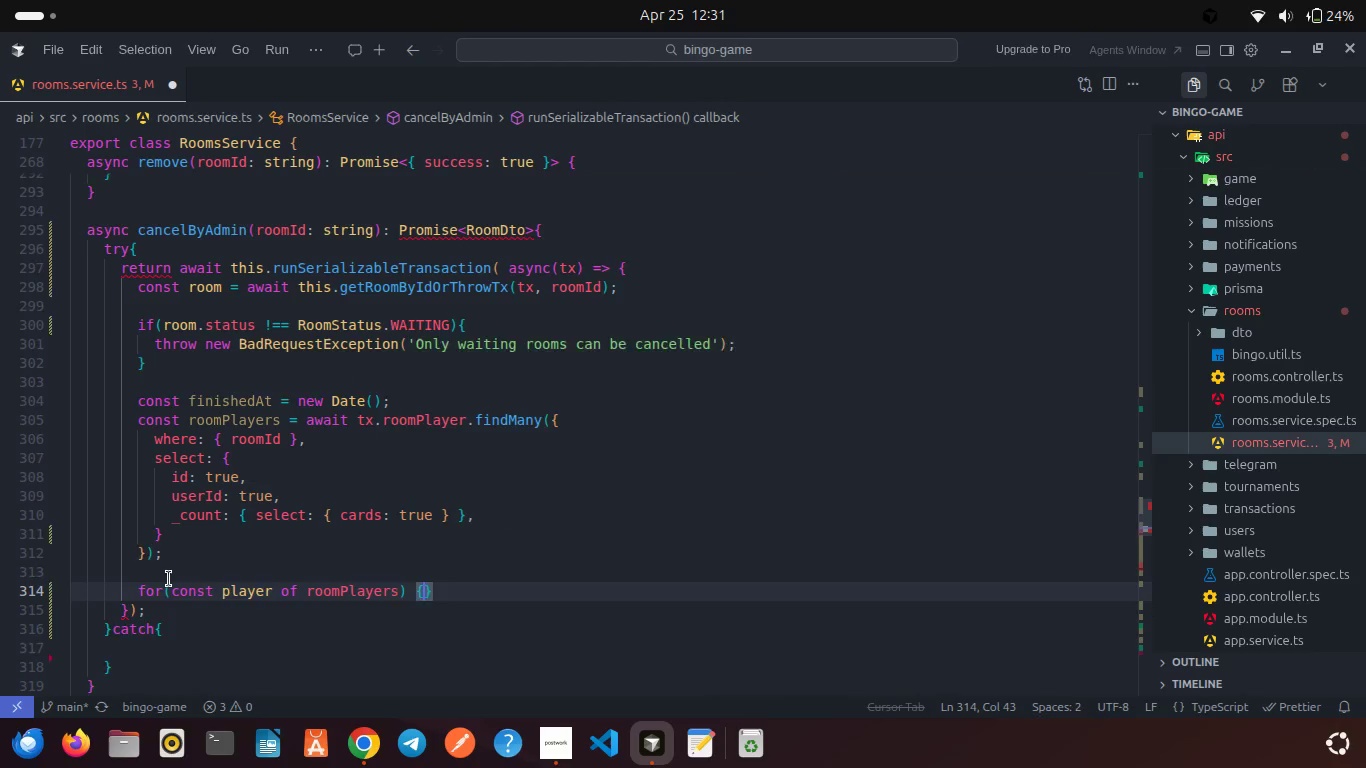 
key(Enter)
 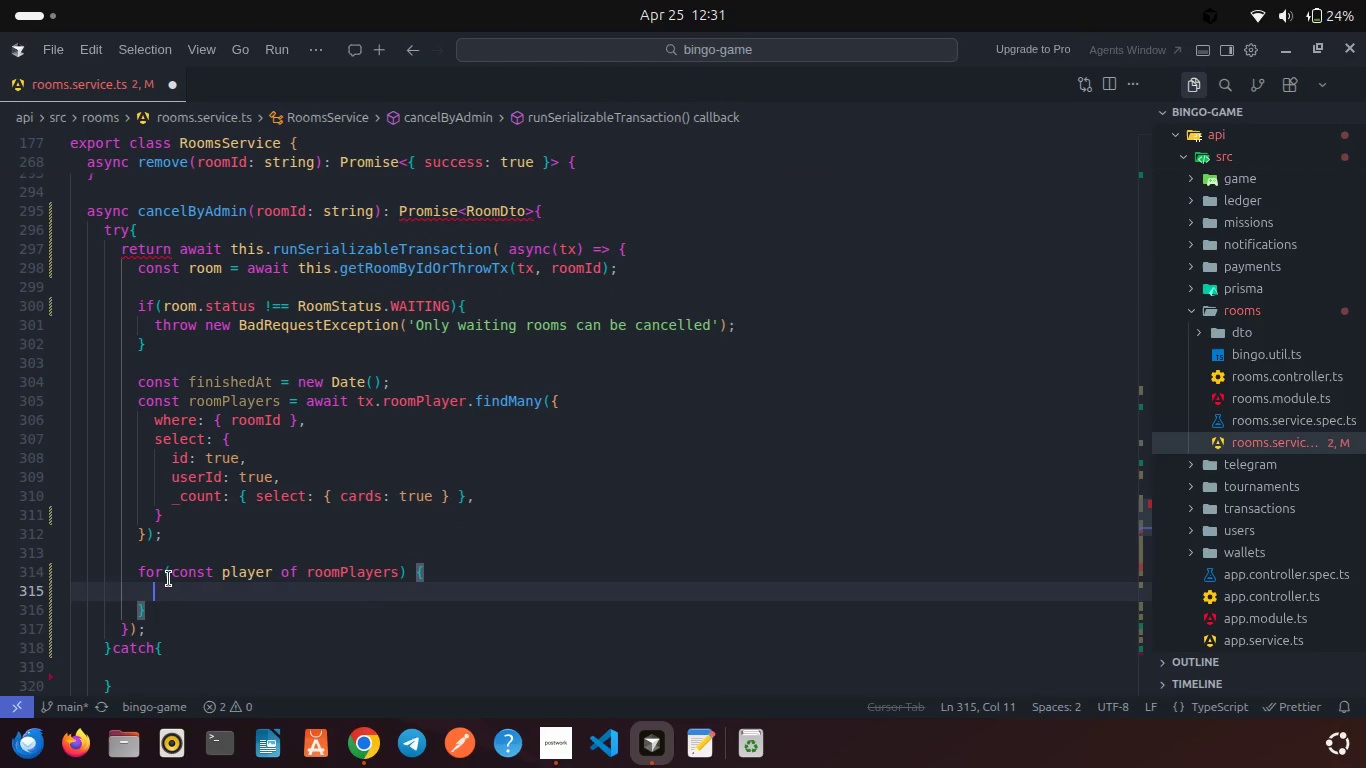 
type(const refundAmount = room.entryFee)
 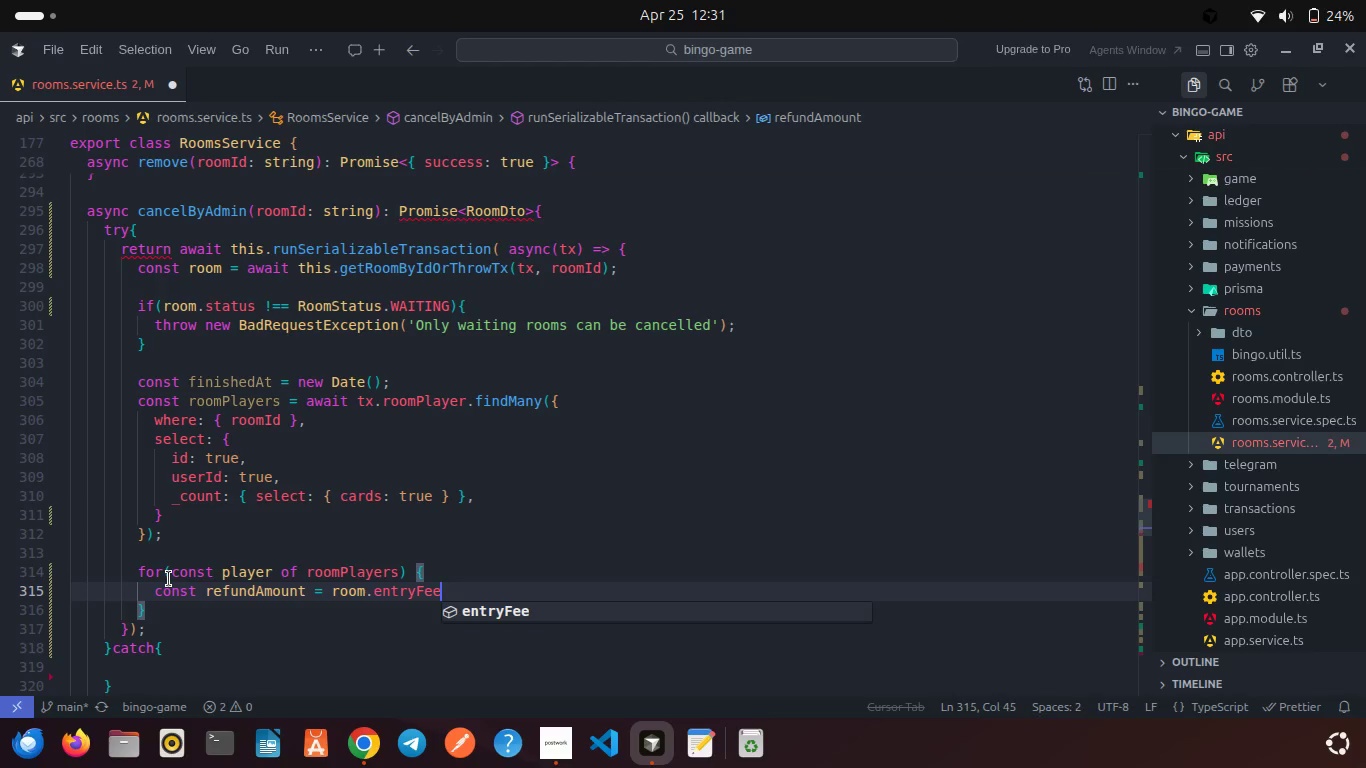 
key(Enter)
 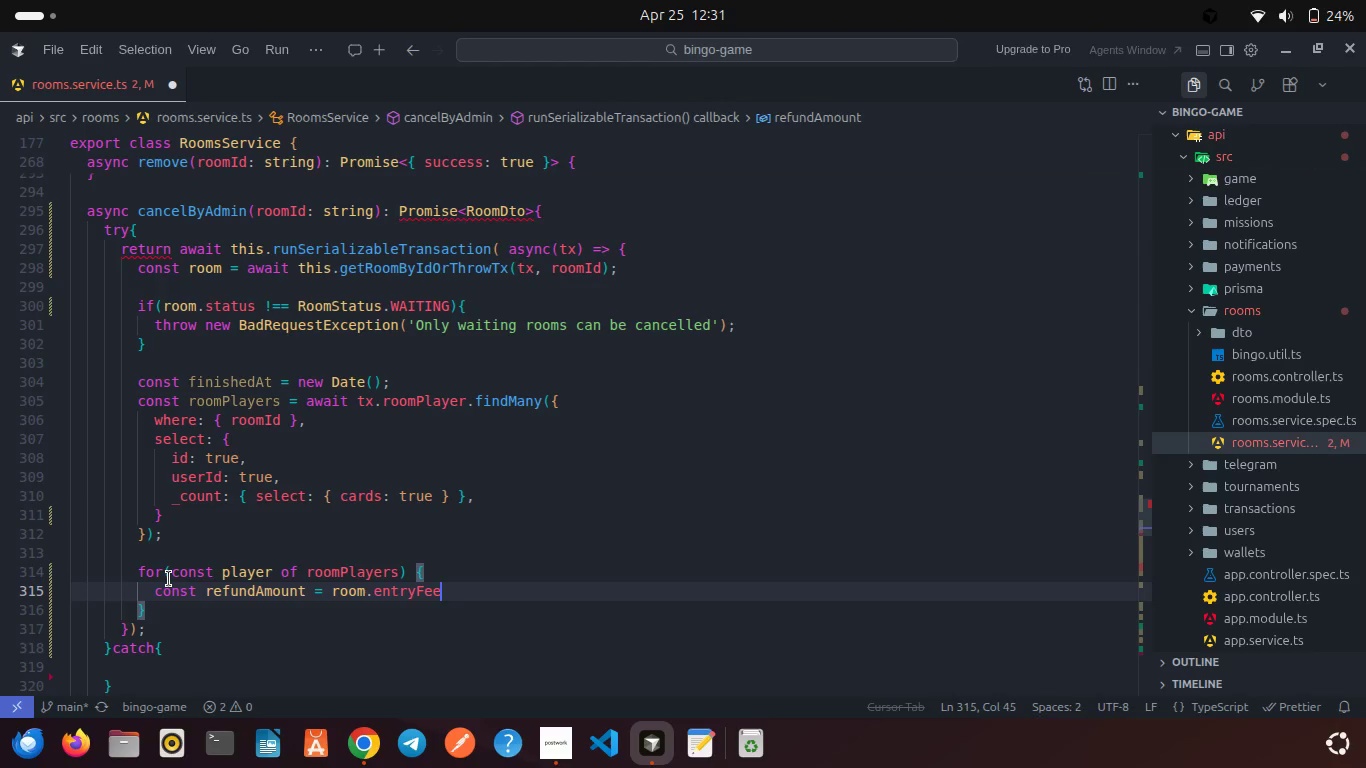 
type( * pal)
 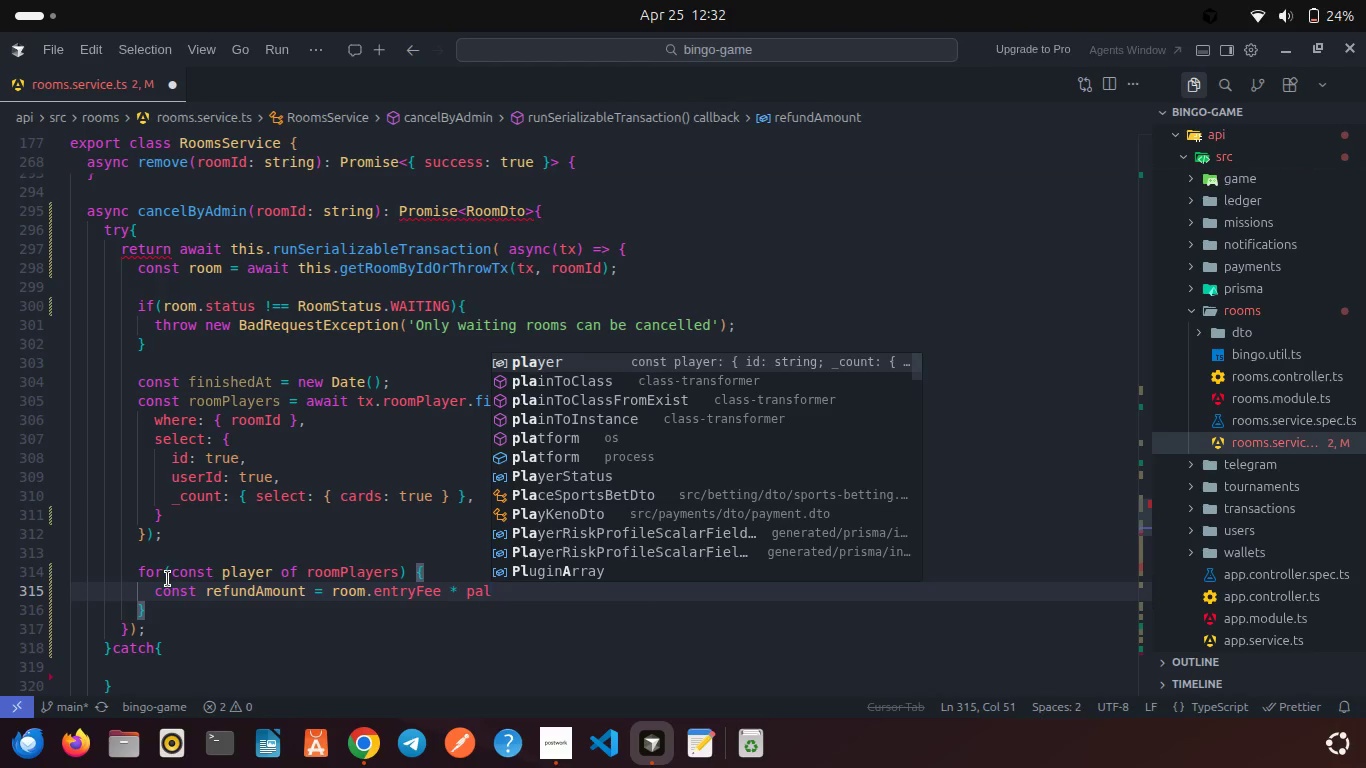 
key(Enter)
 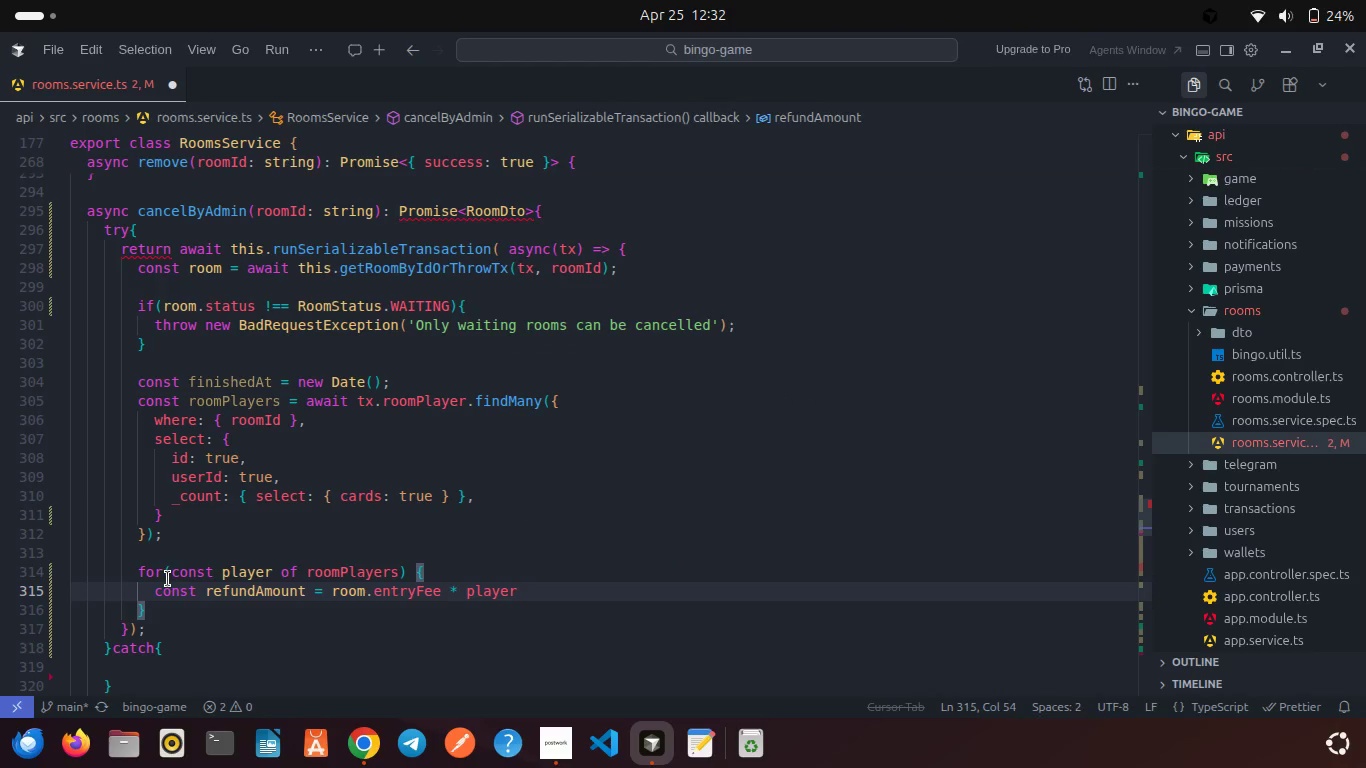 
type(._coun)
 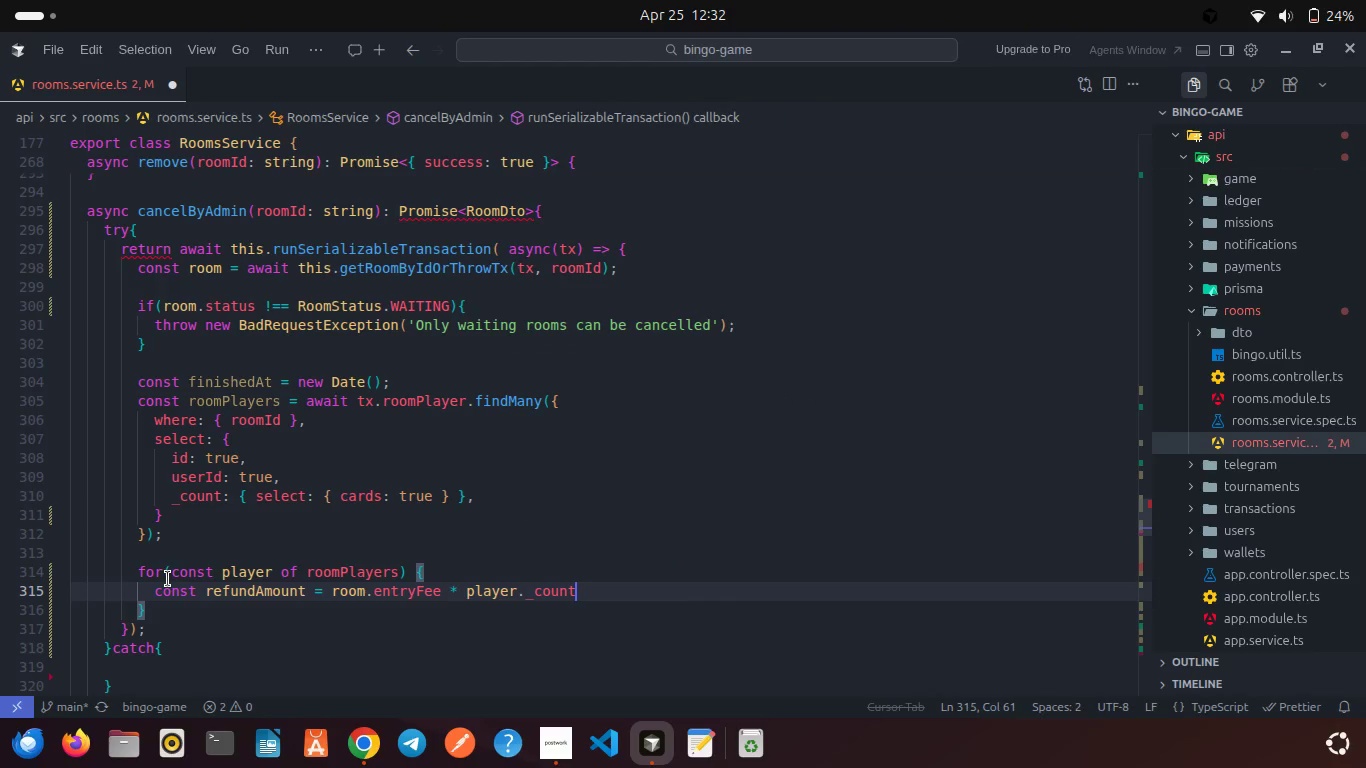 
 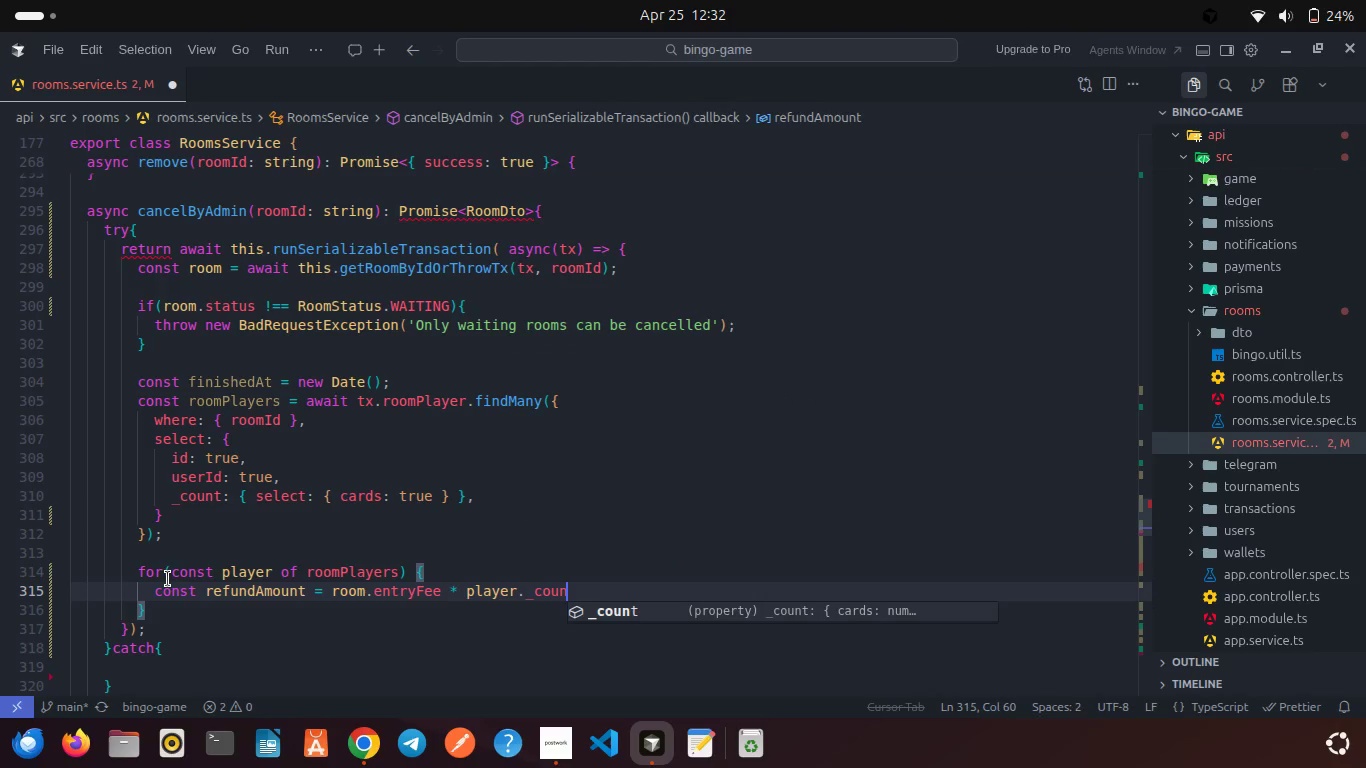 
key(Enter)
 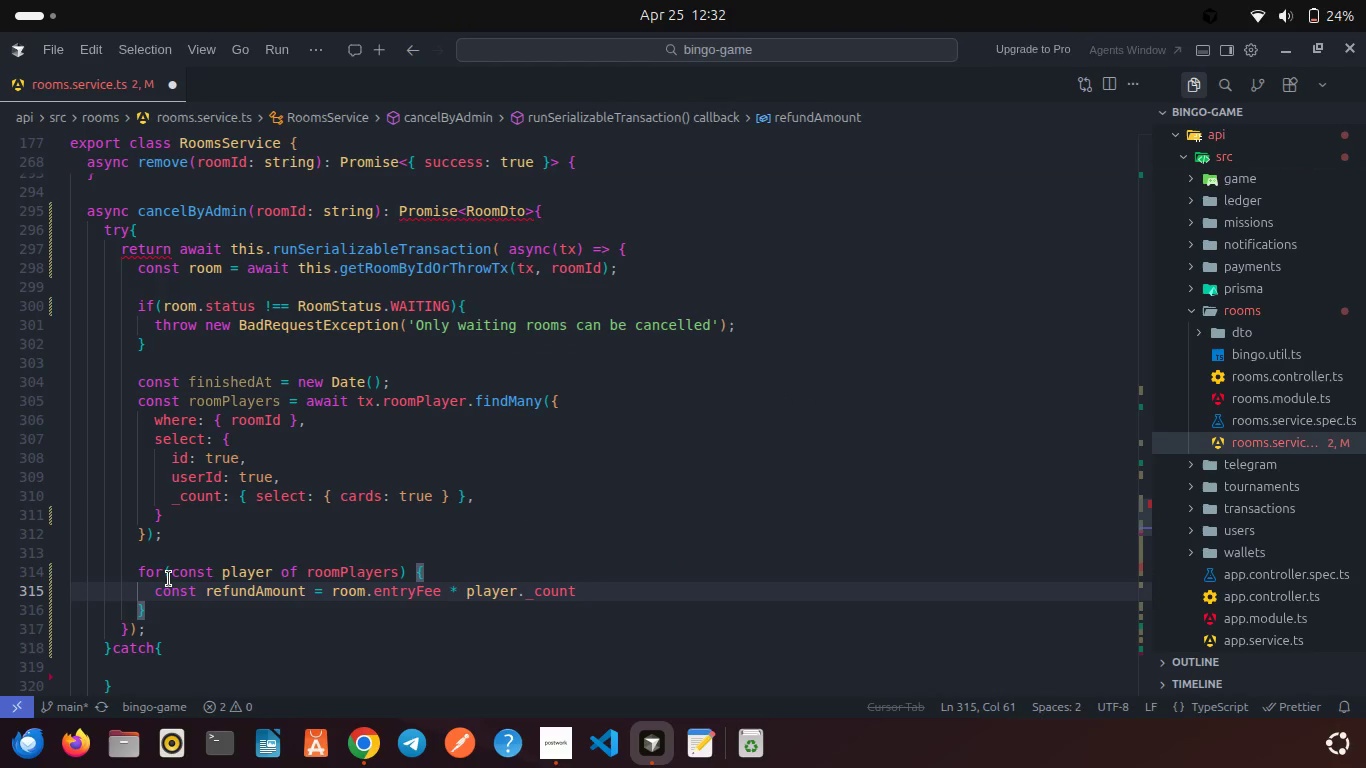 
type(.cards;)
 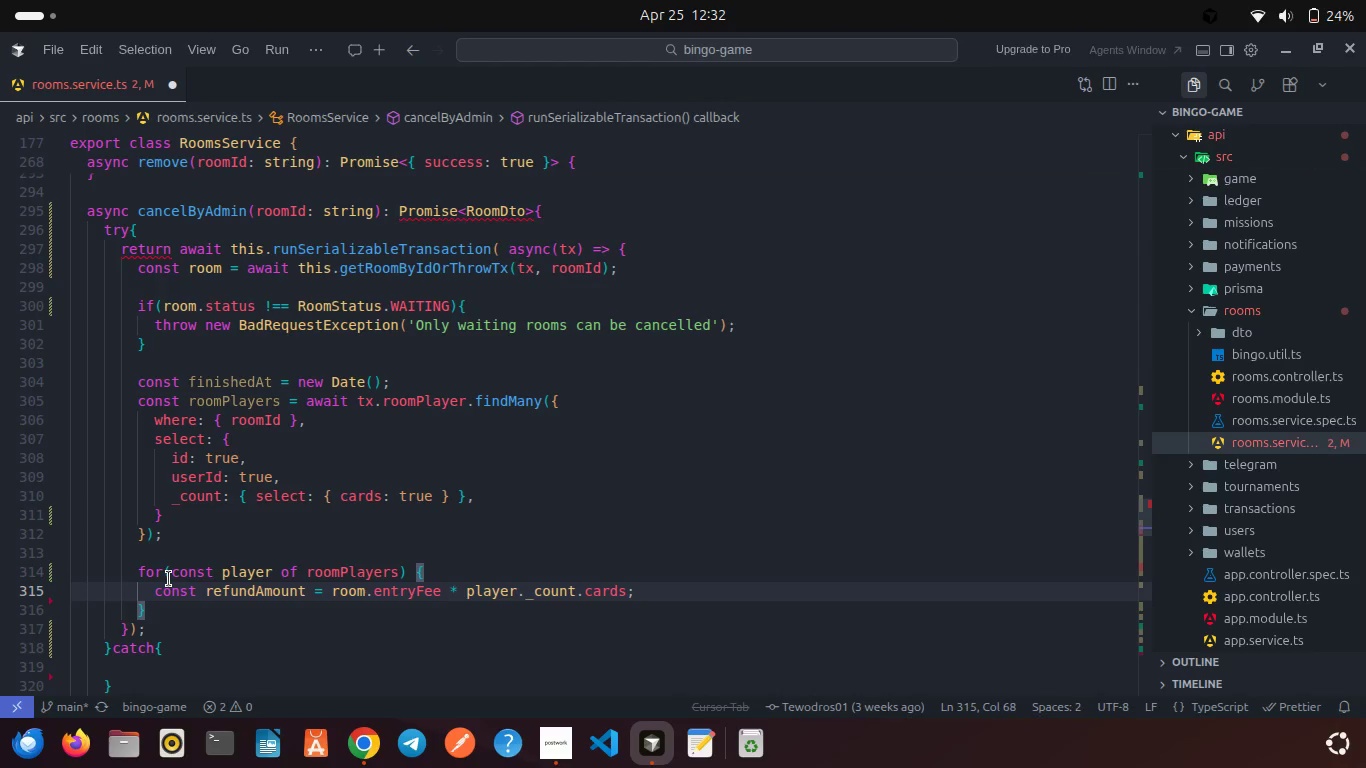 
key(Enter)
 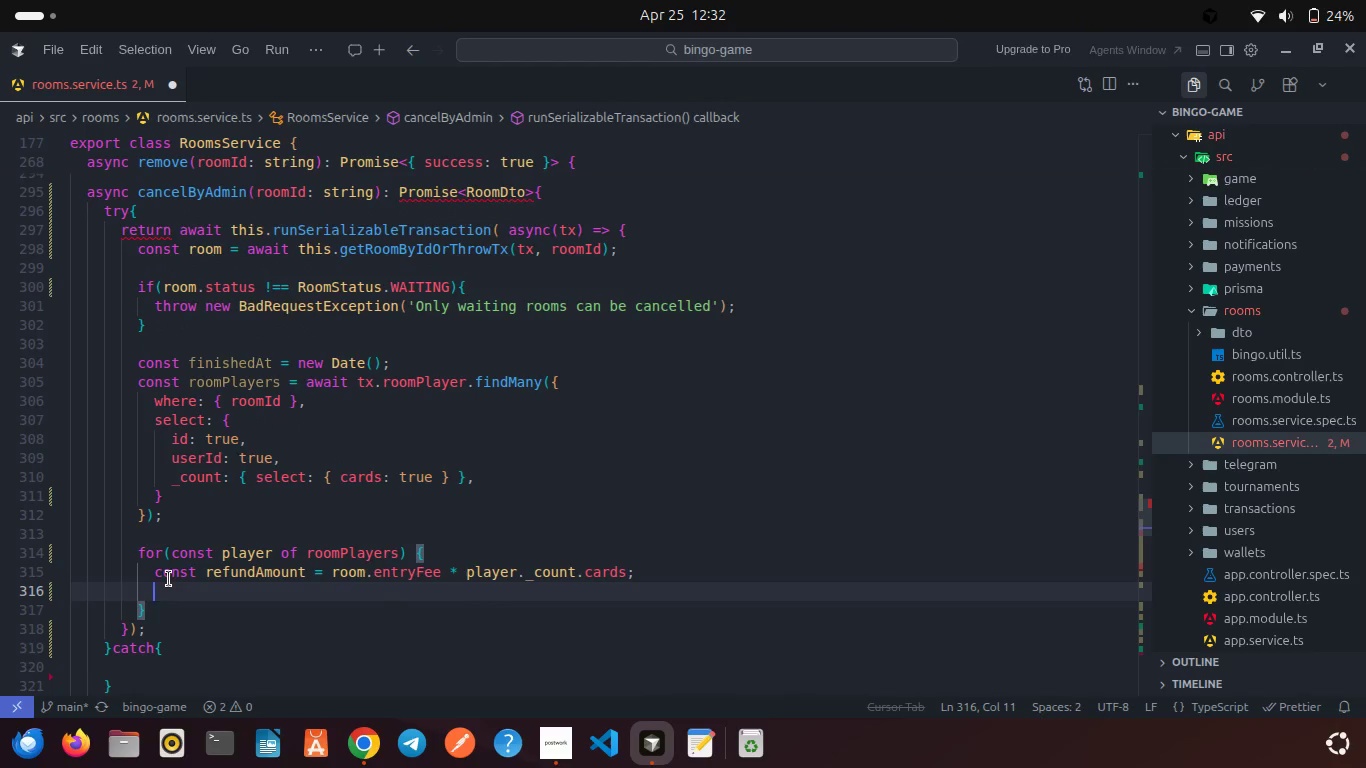 
type(if(refund)
 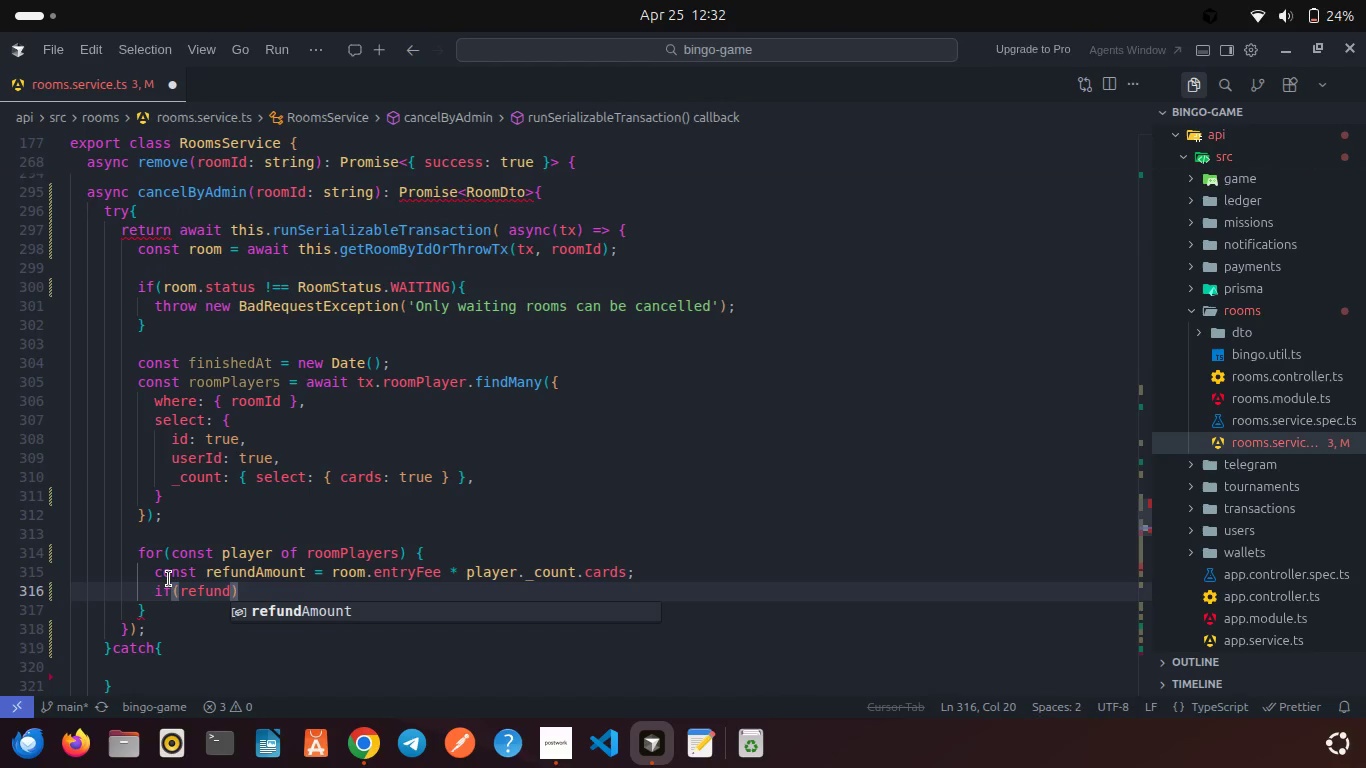 
key(Enter)
 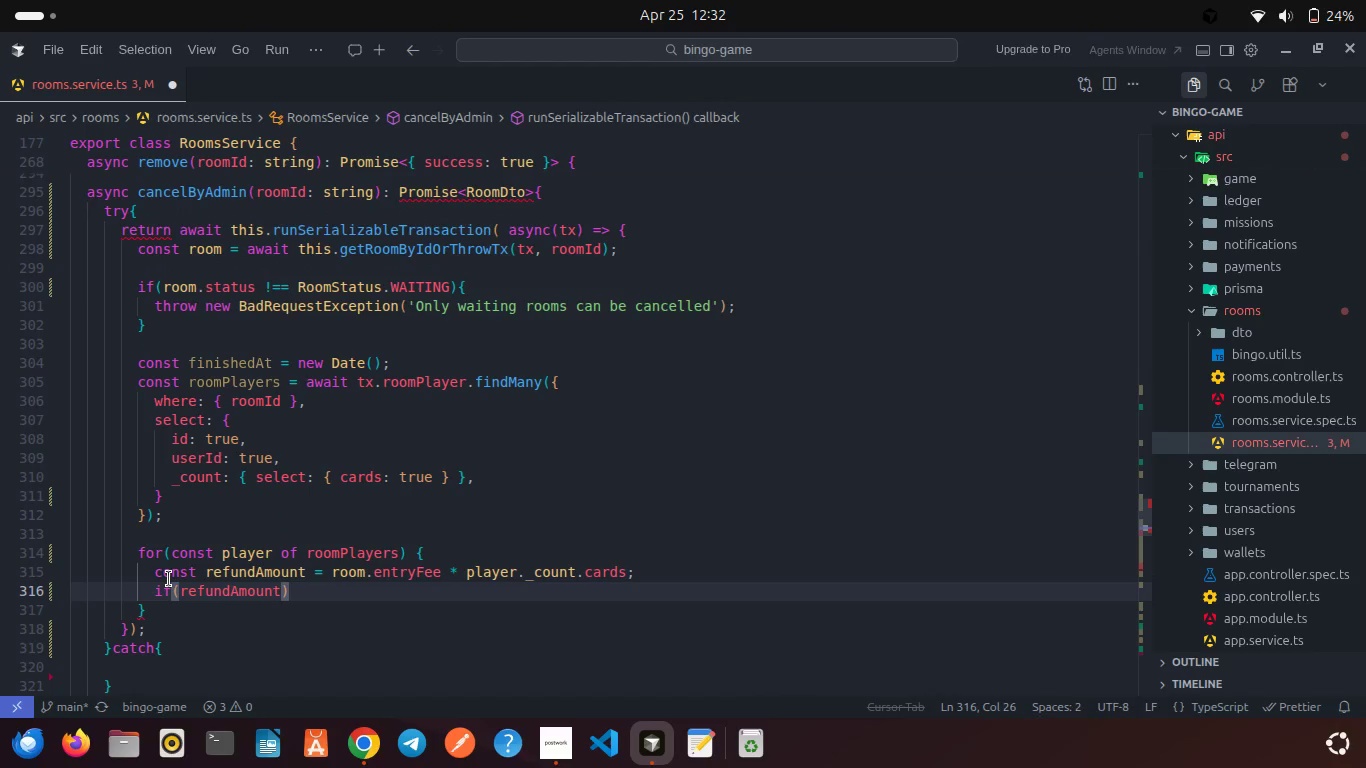 
key(Space)
 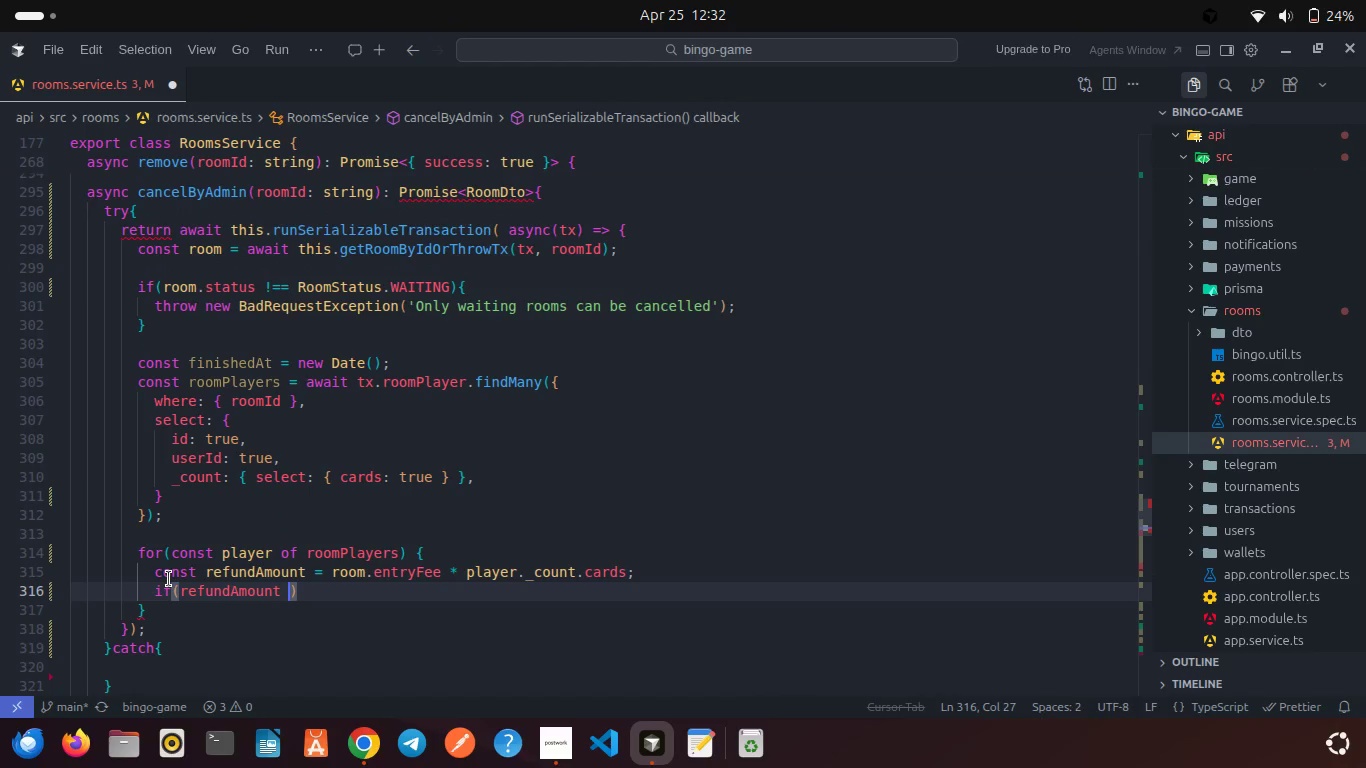 
key(Shift+Comma)
 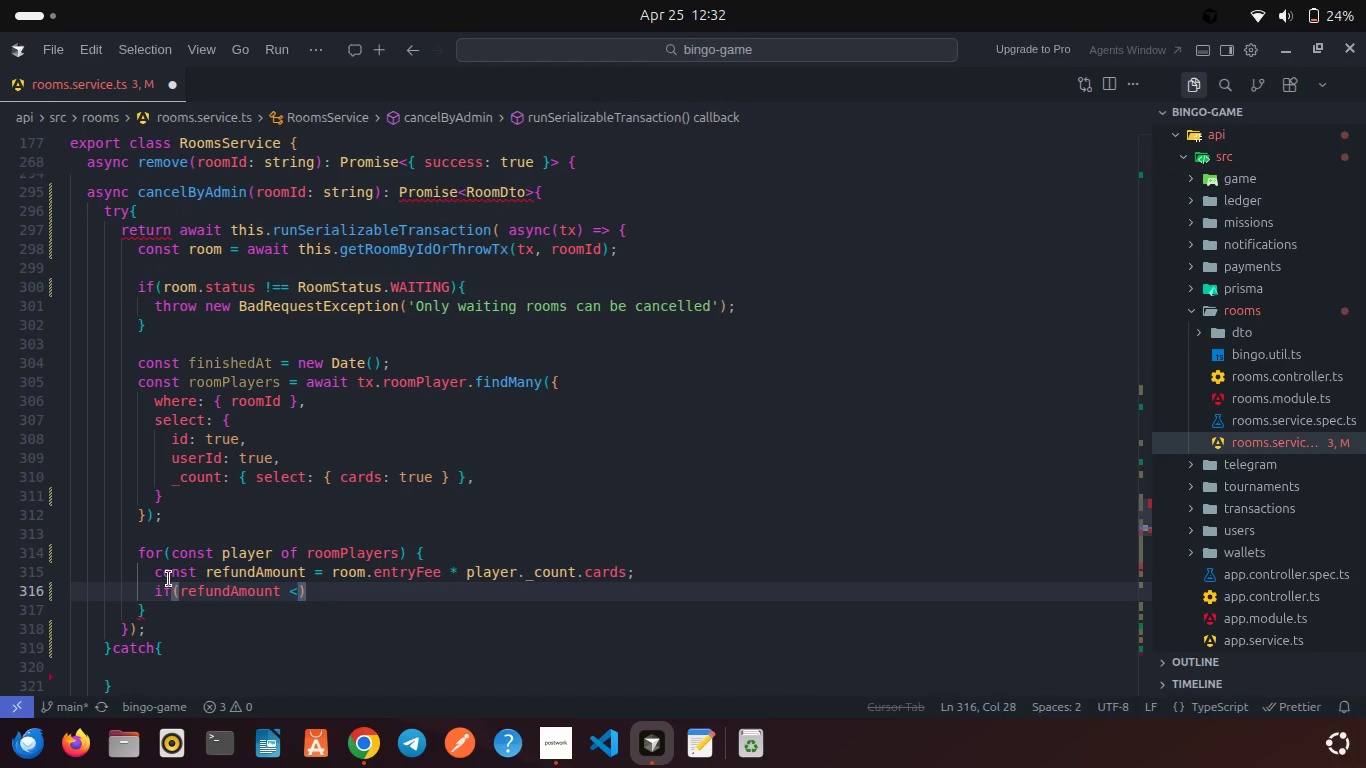 
key(Minus)
 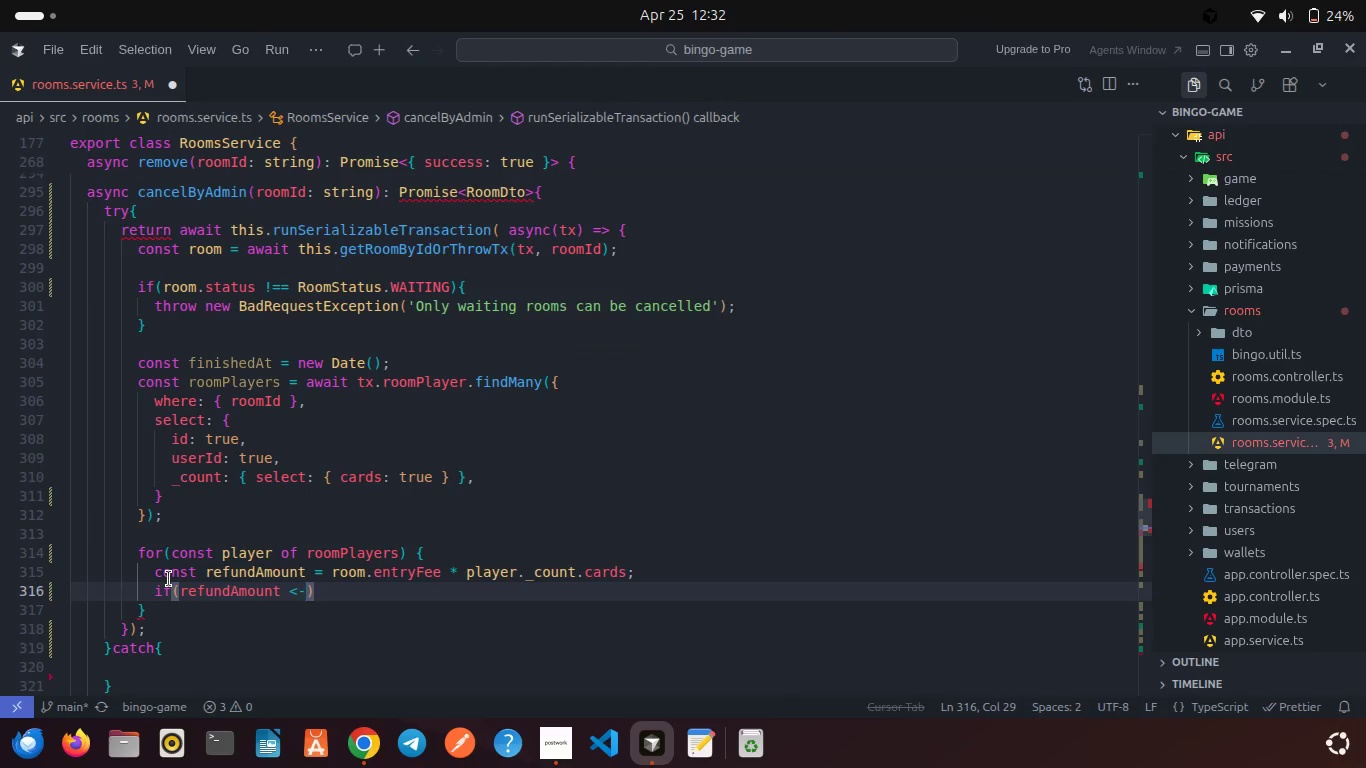 
key(Backspace)
 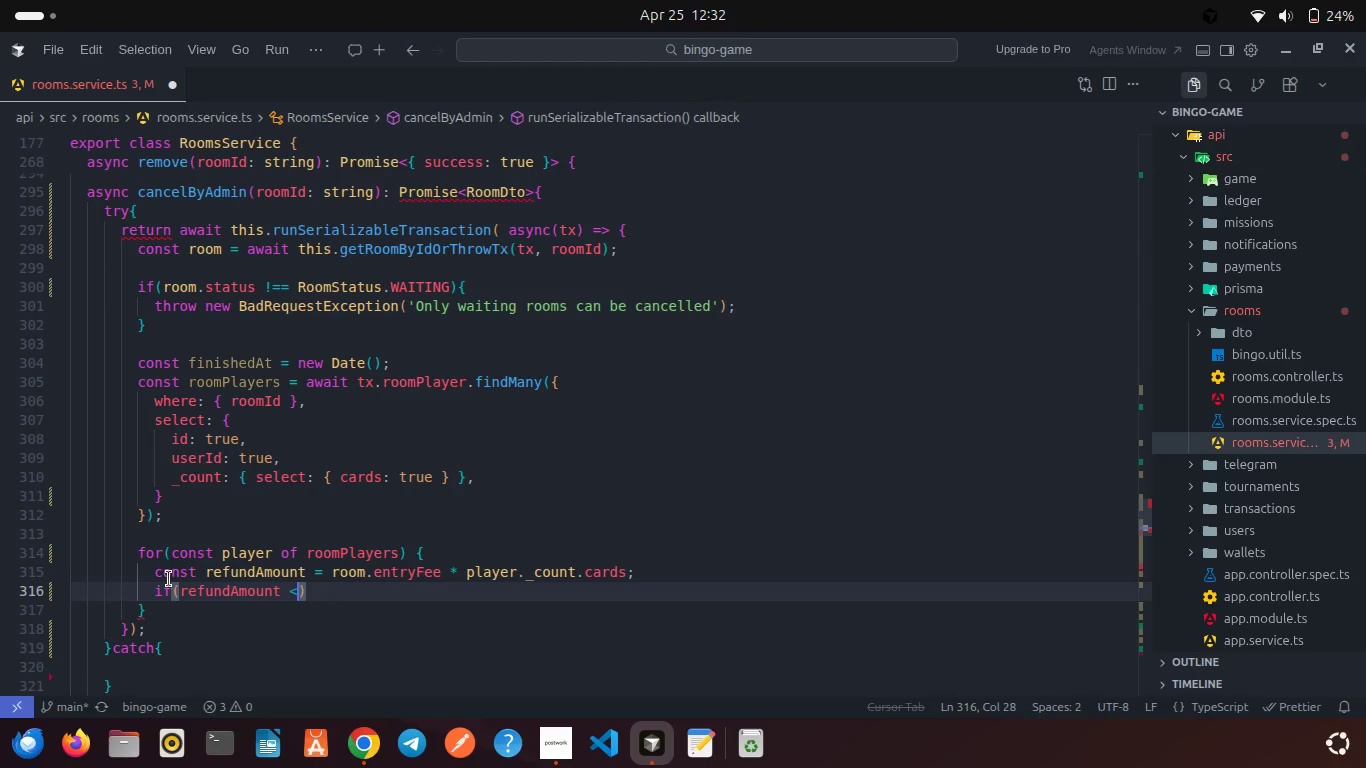 
key(Equal)
 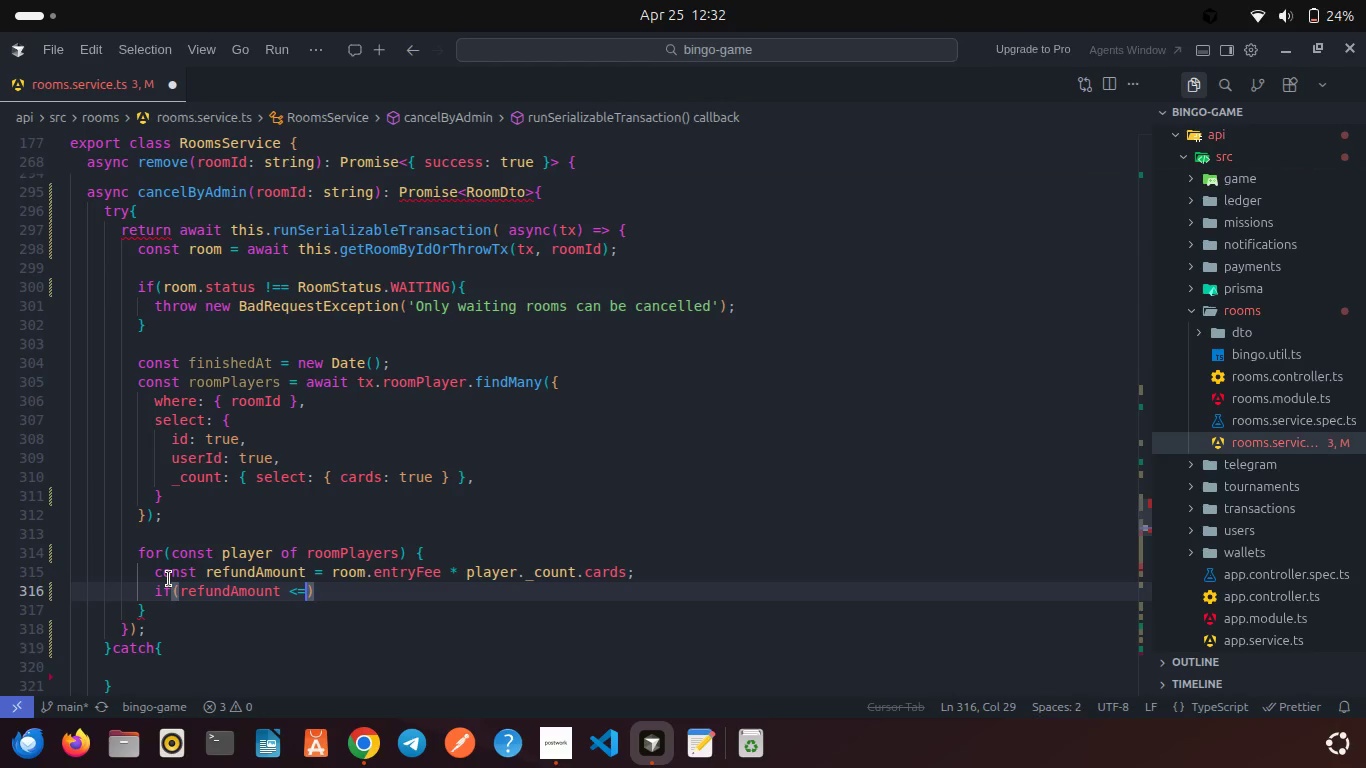 
key(0)
 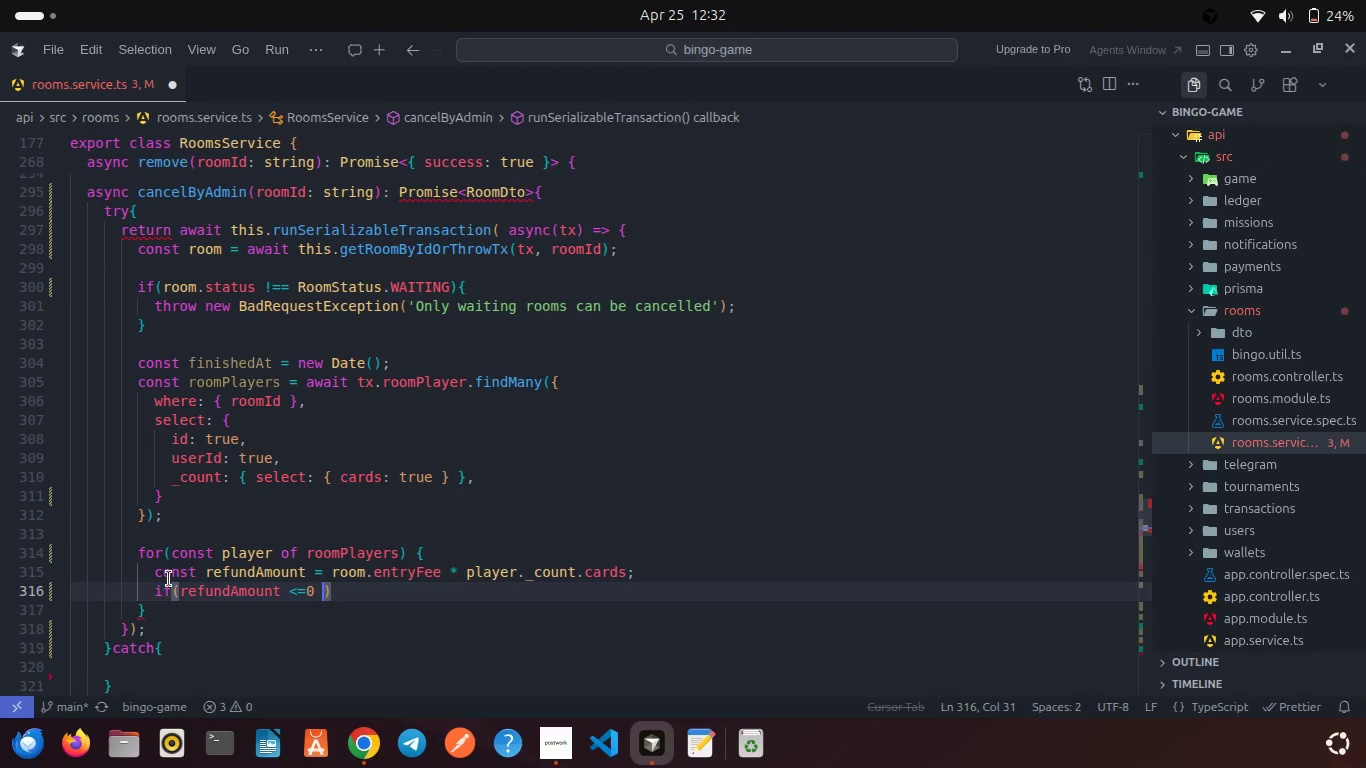 
key(Space)
 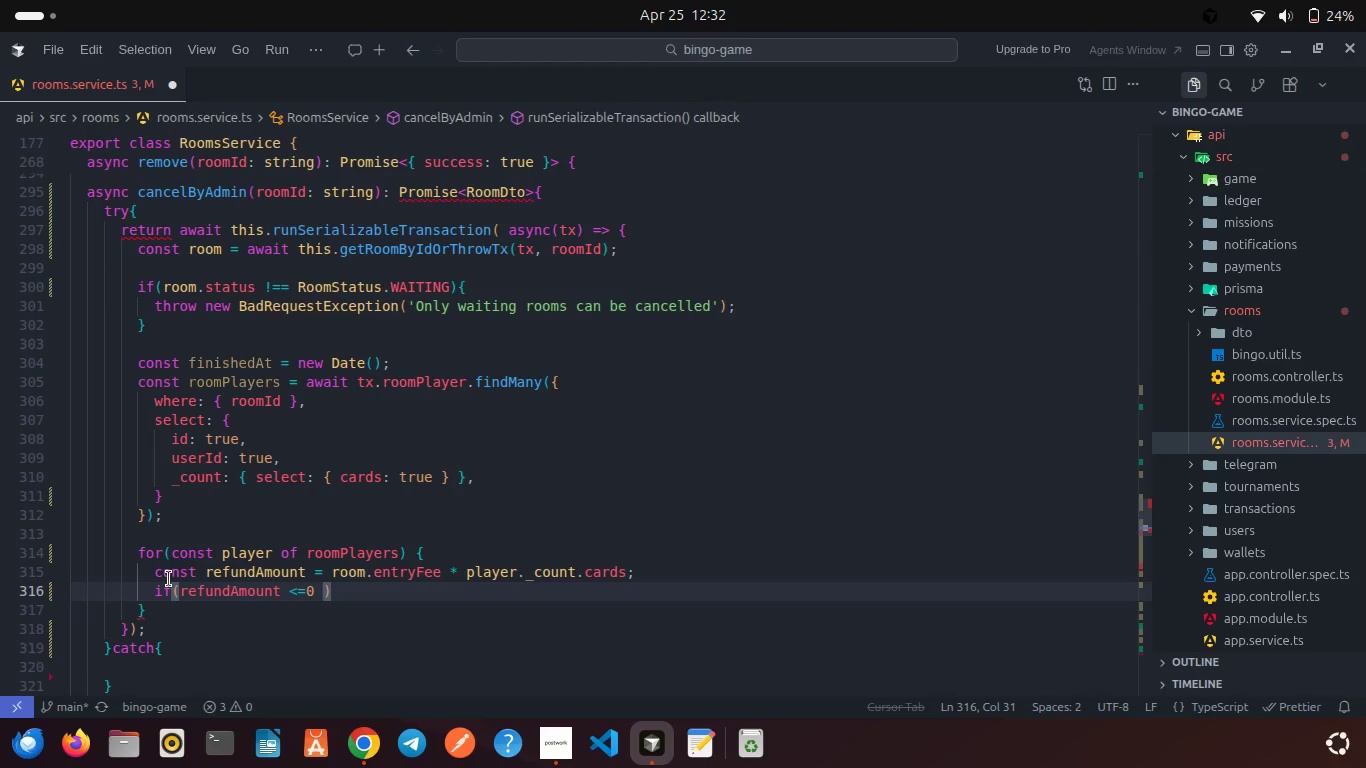 
key(ArrowRight)
 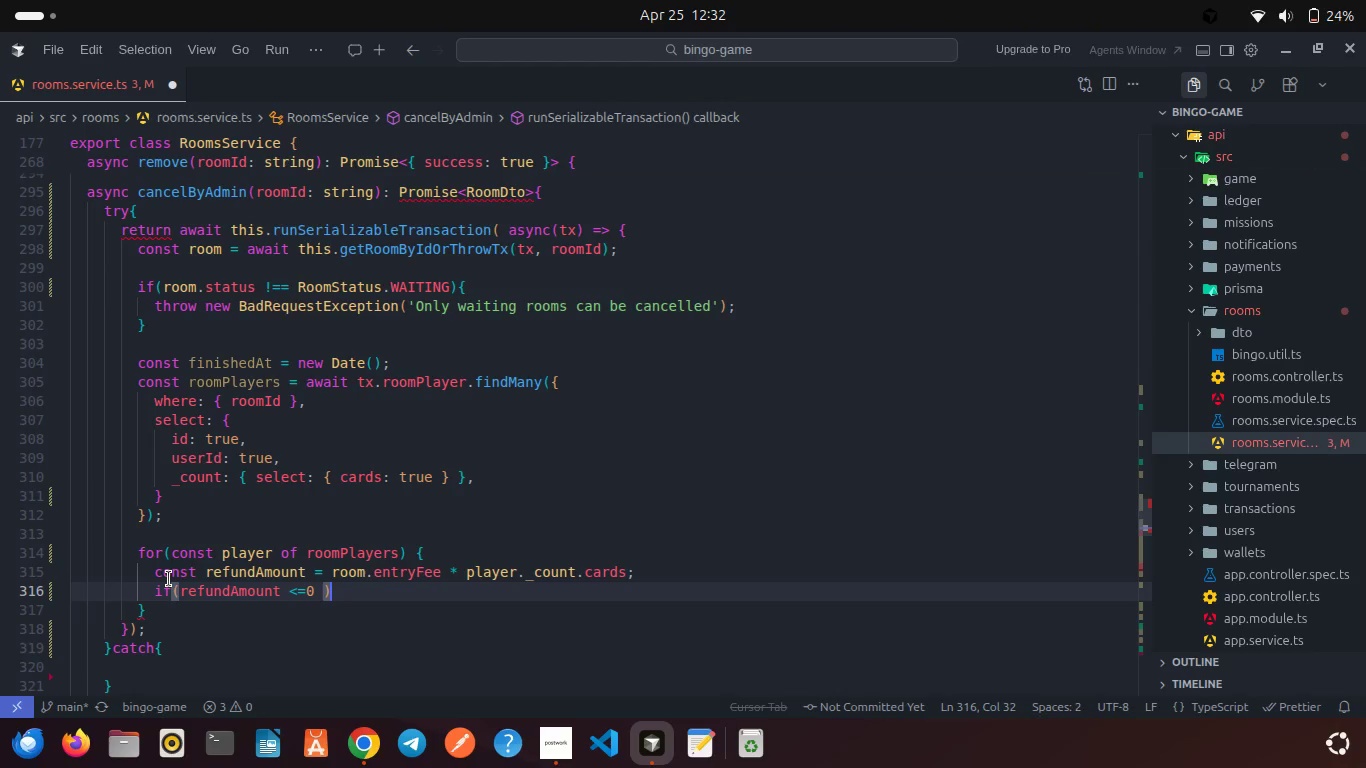 
type( contin)
 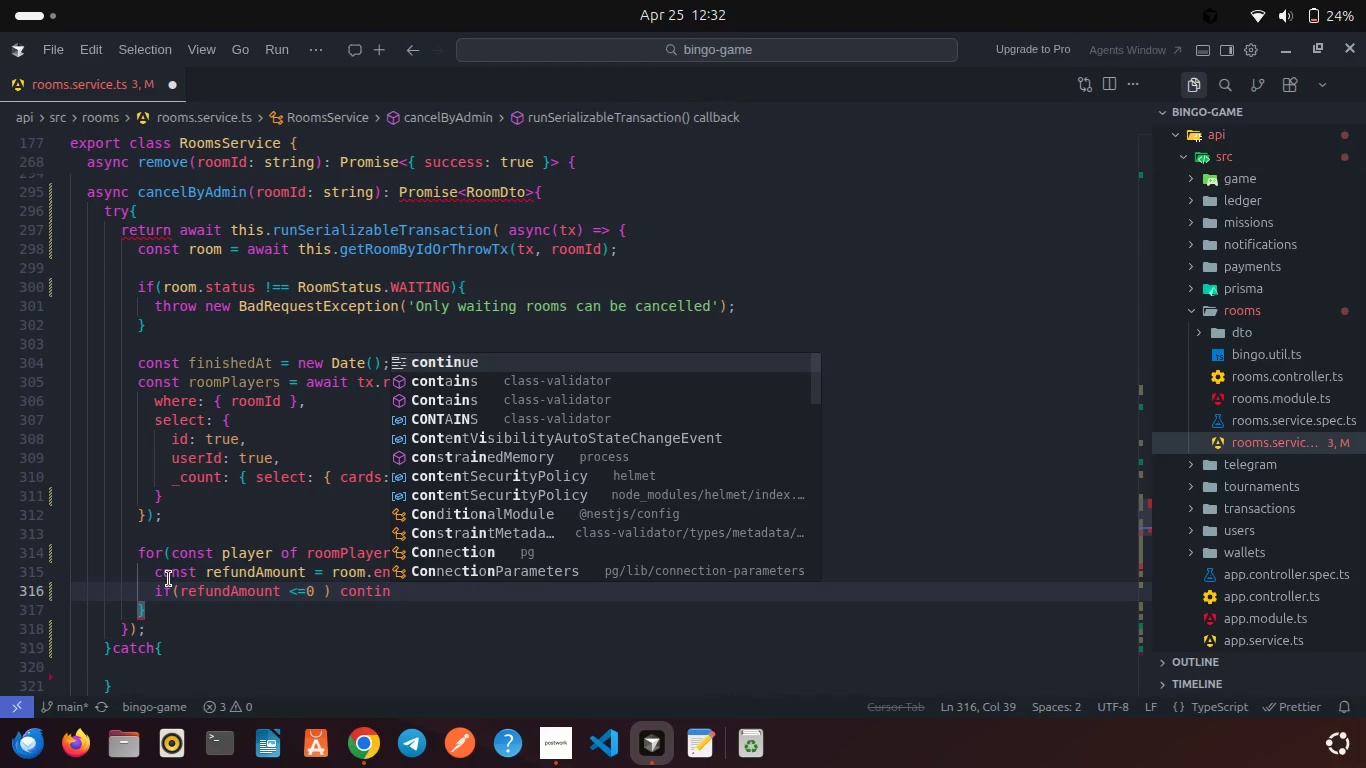 
key(Enter)
 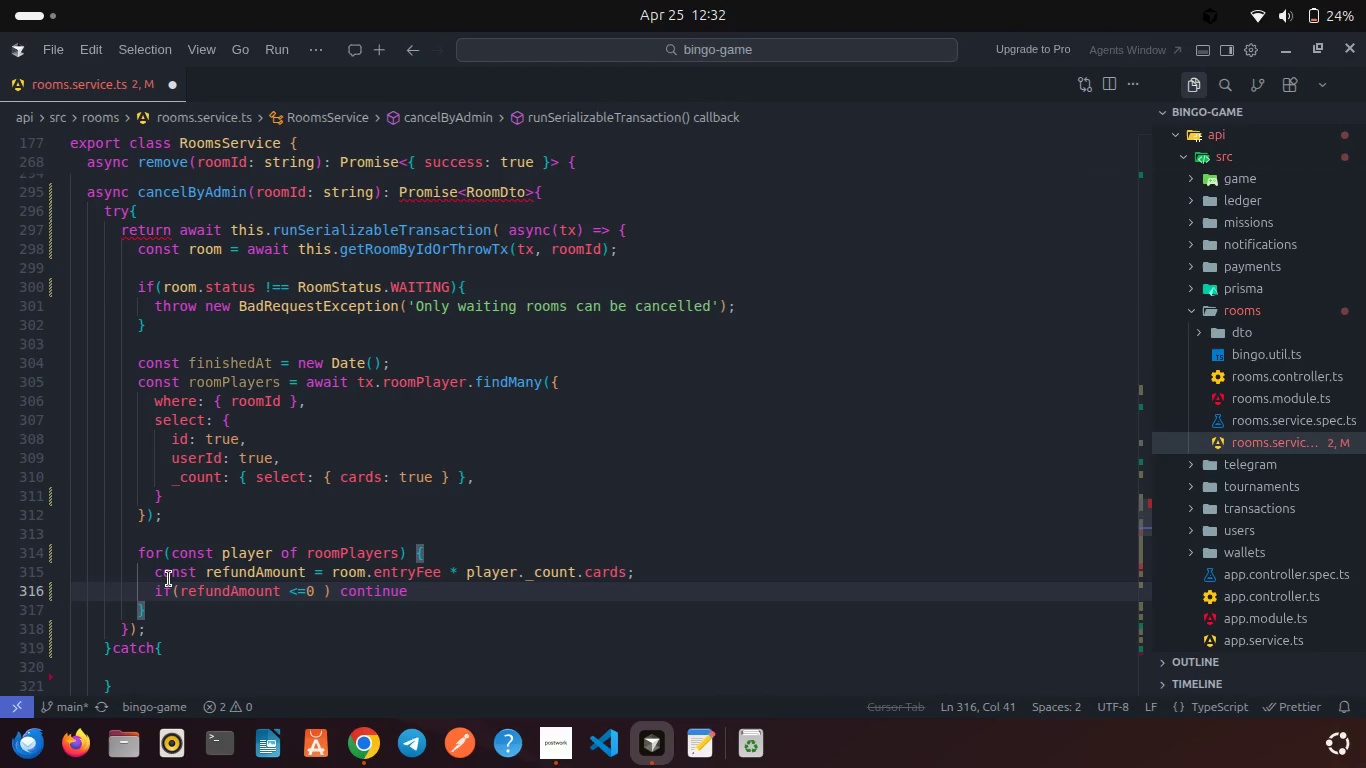 
key(Semicolon)
 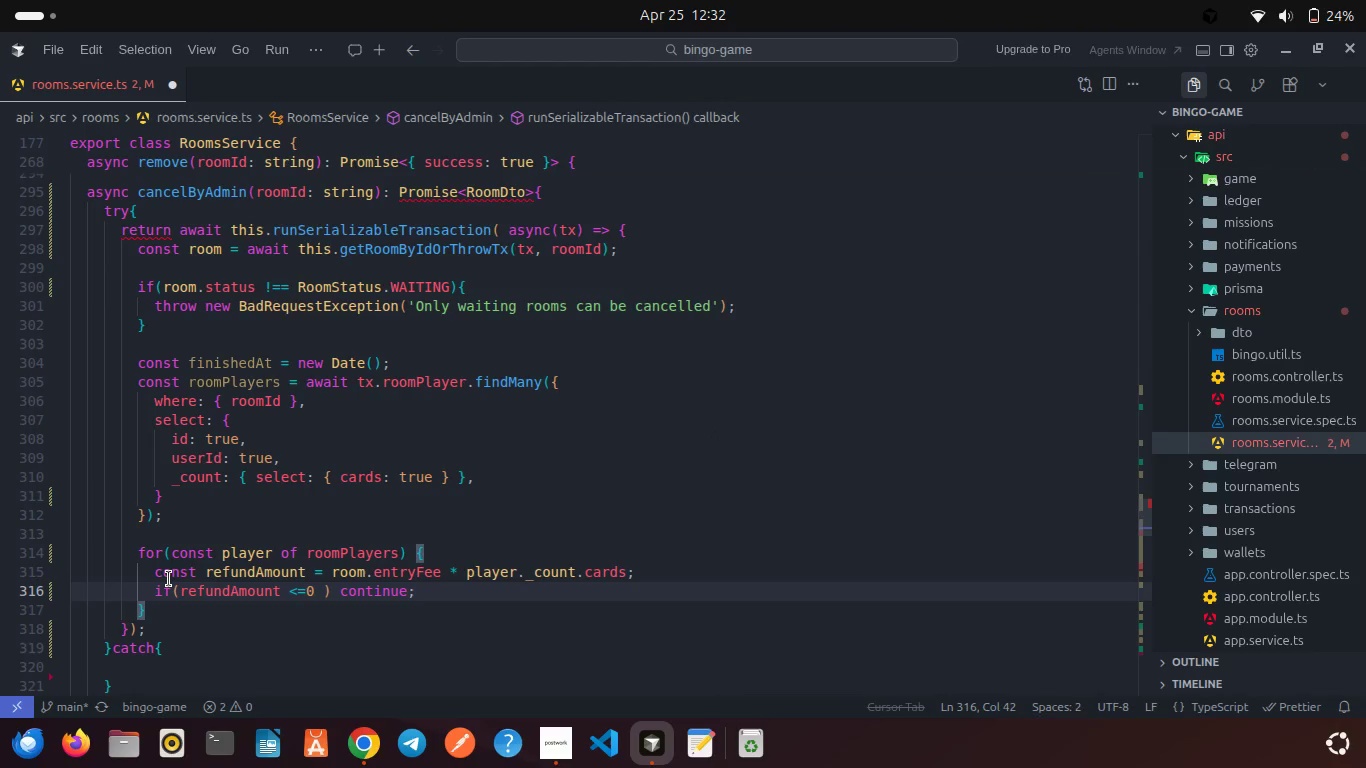 
key(Enter)
 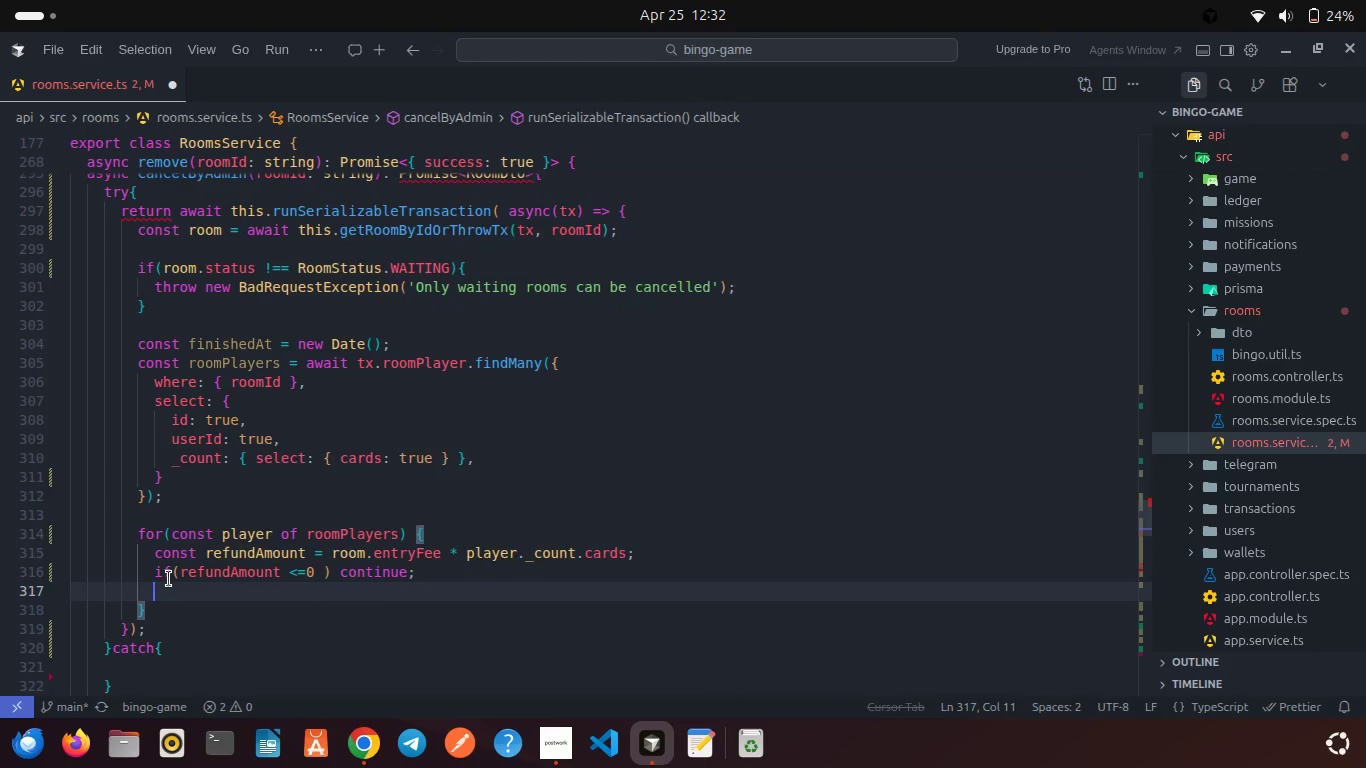 
key(Enter)
 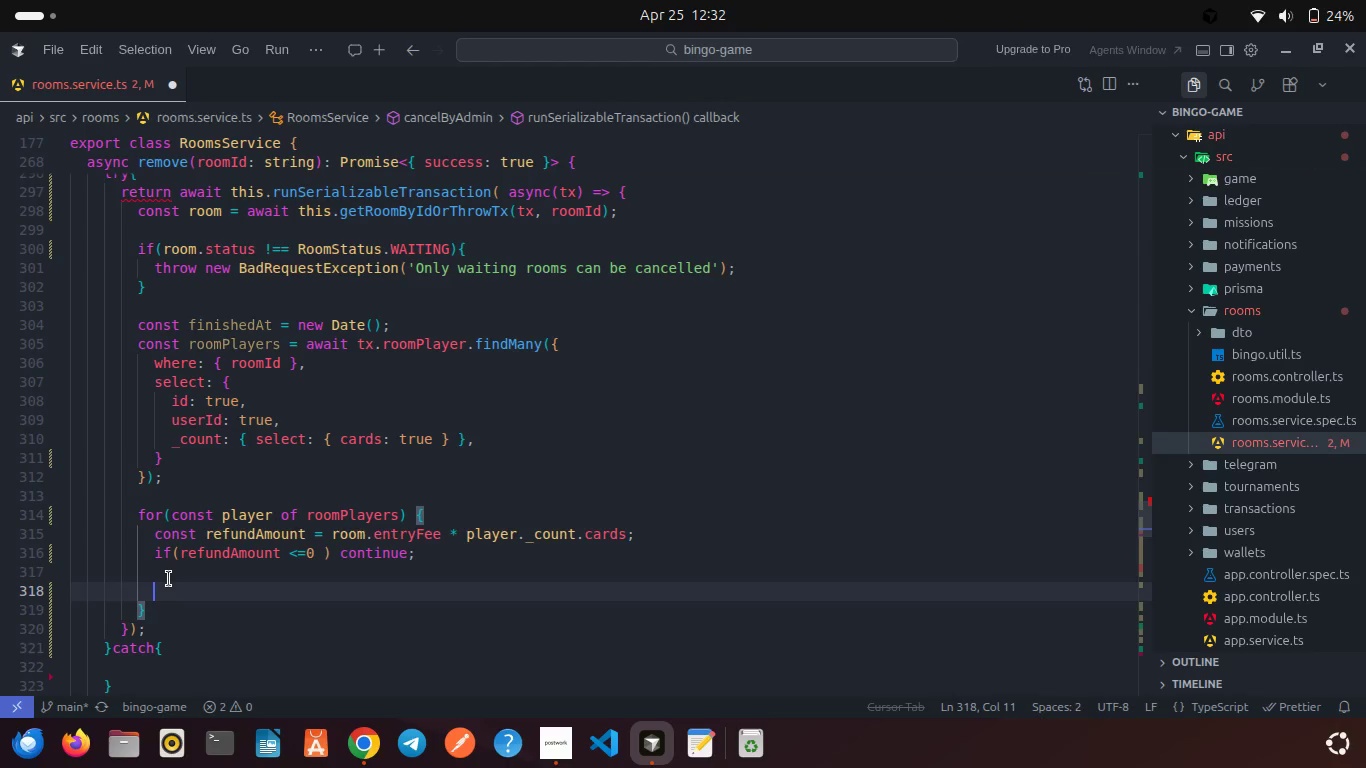 
type(awai)
 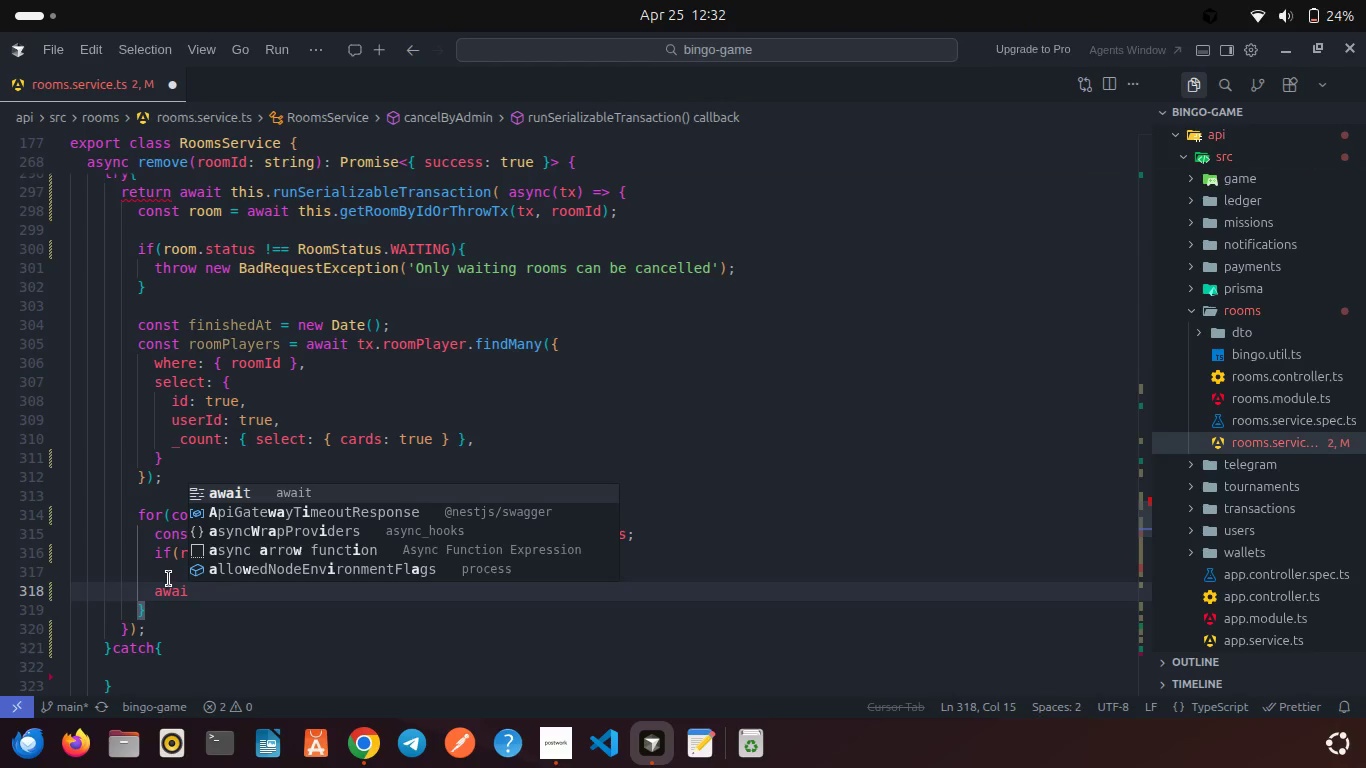 
key(Enter)
 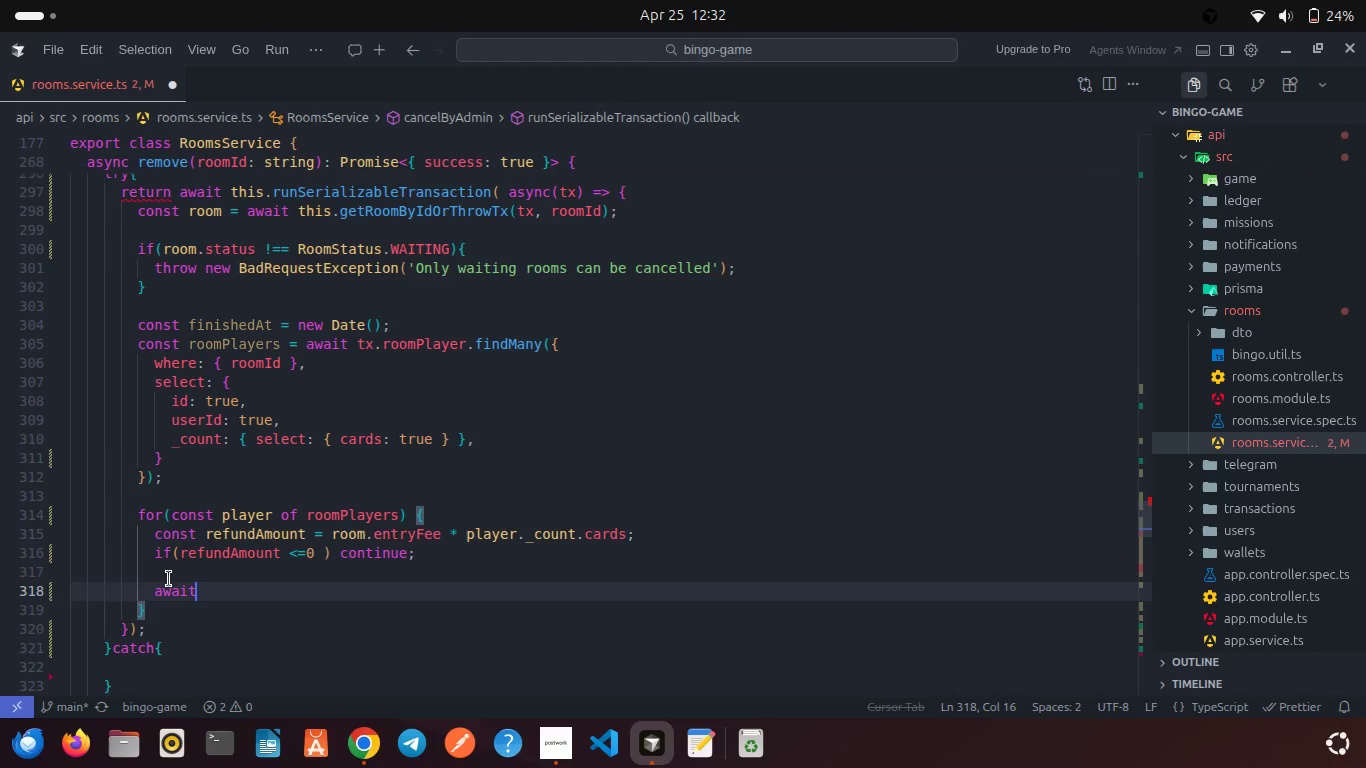 
type( this.led)
 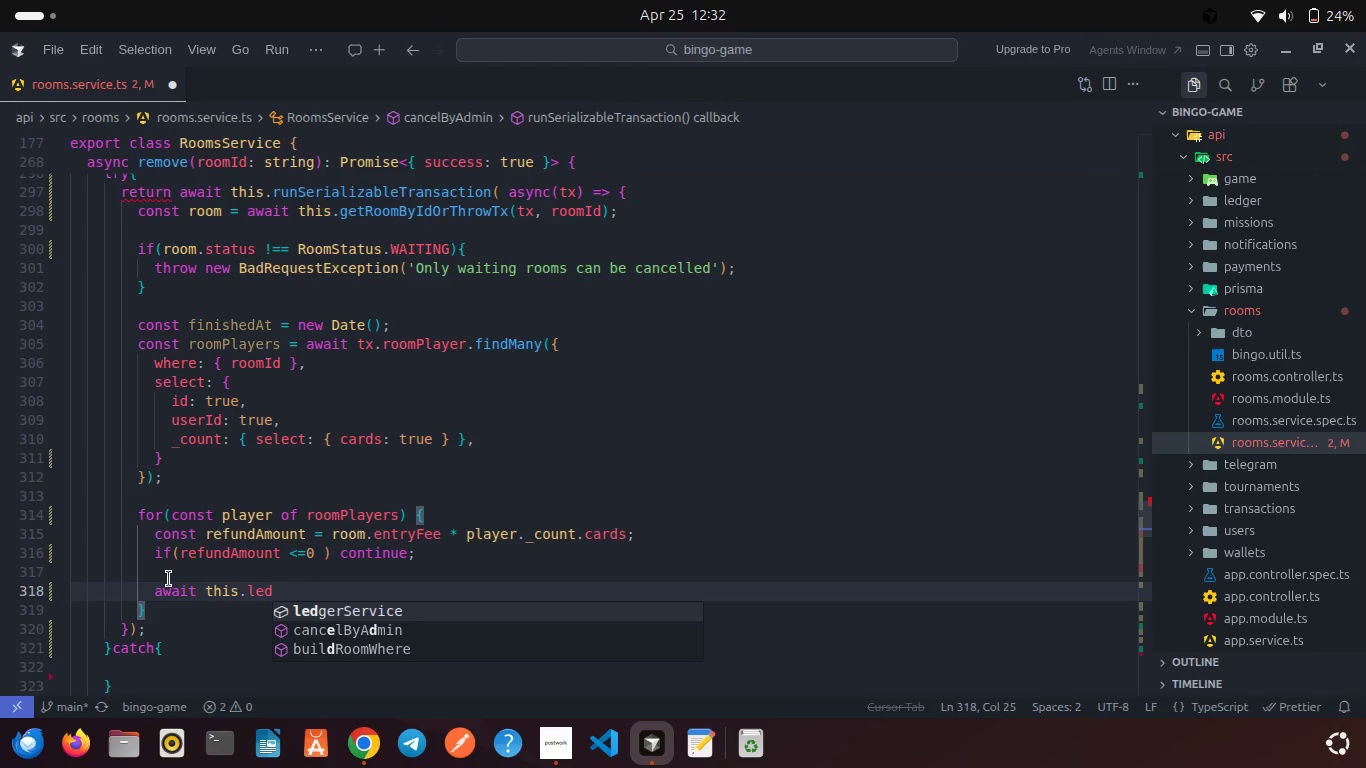 
key(Enter)
 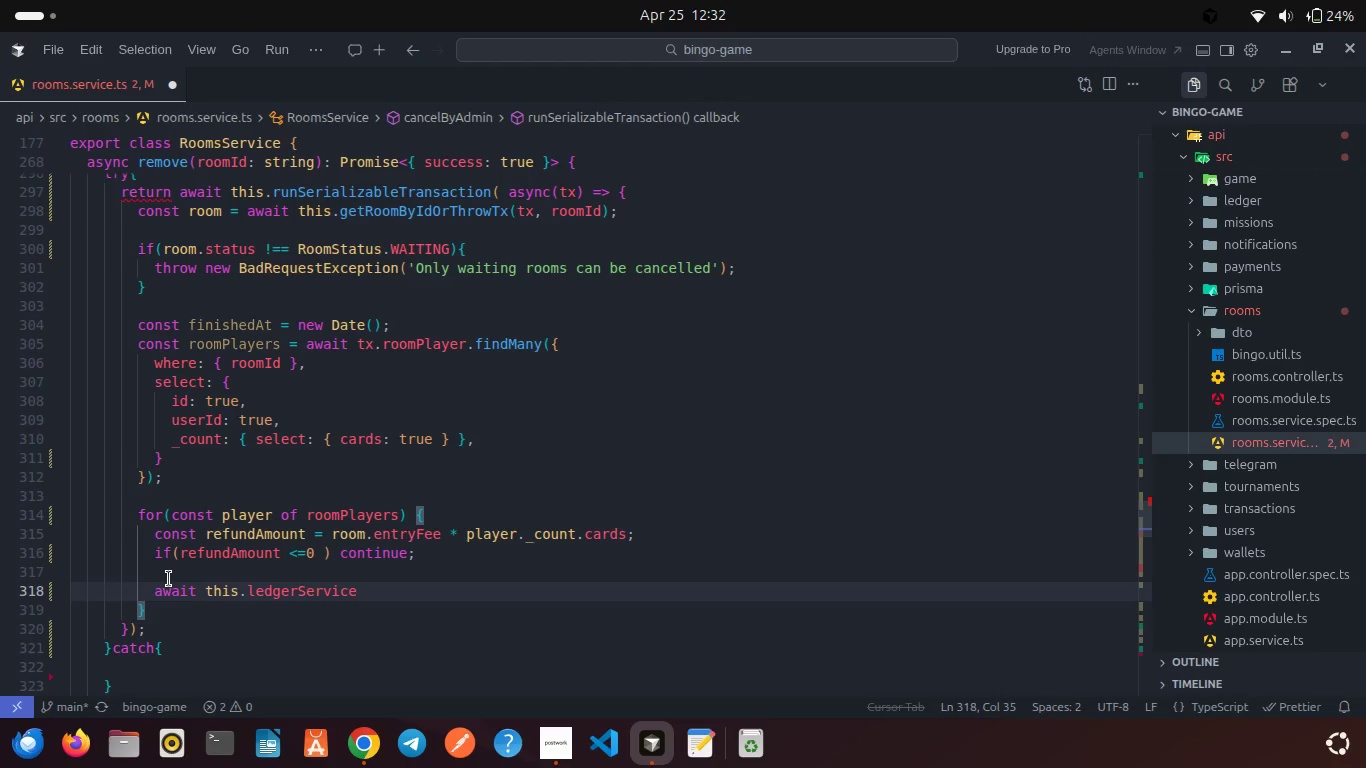 
type(.ap)
 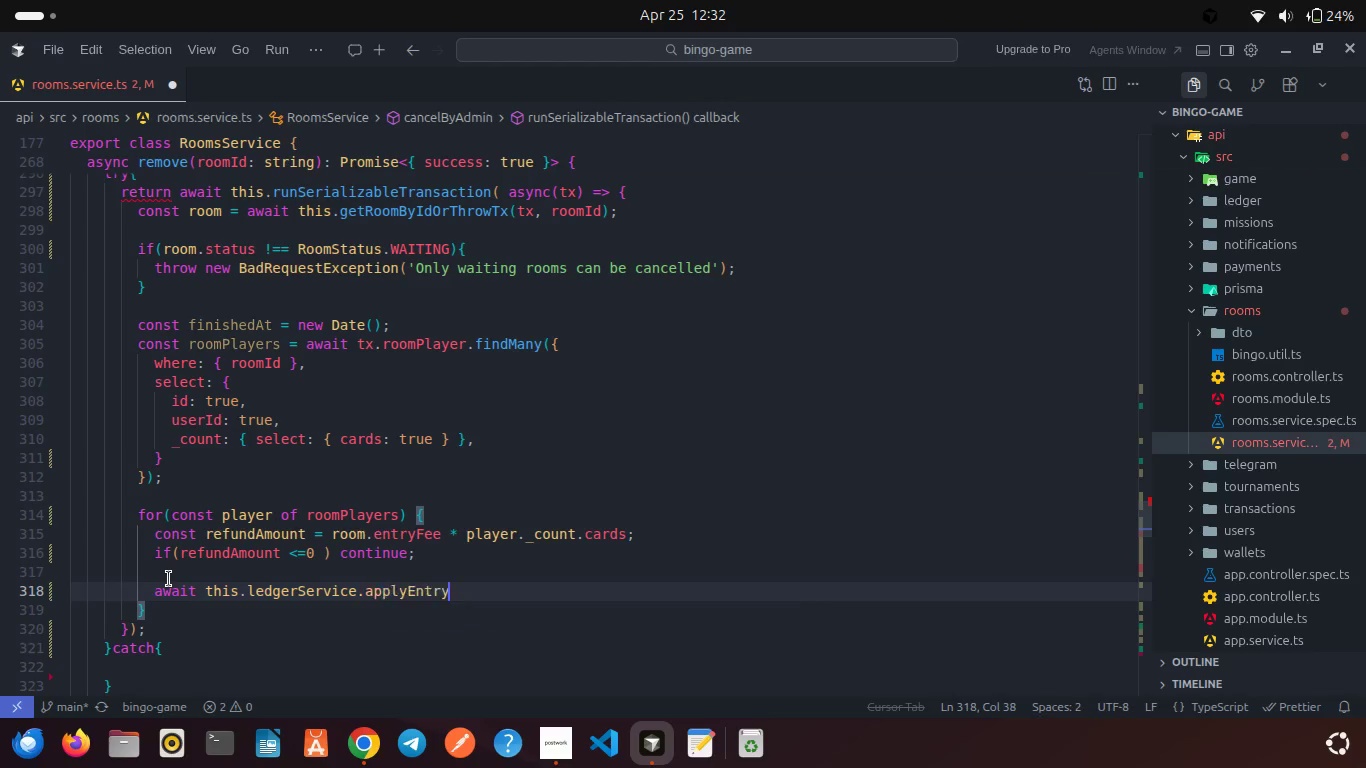 
key(Enter)
 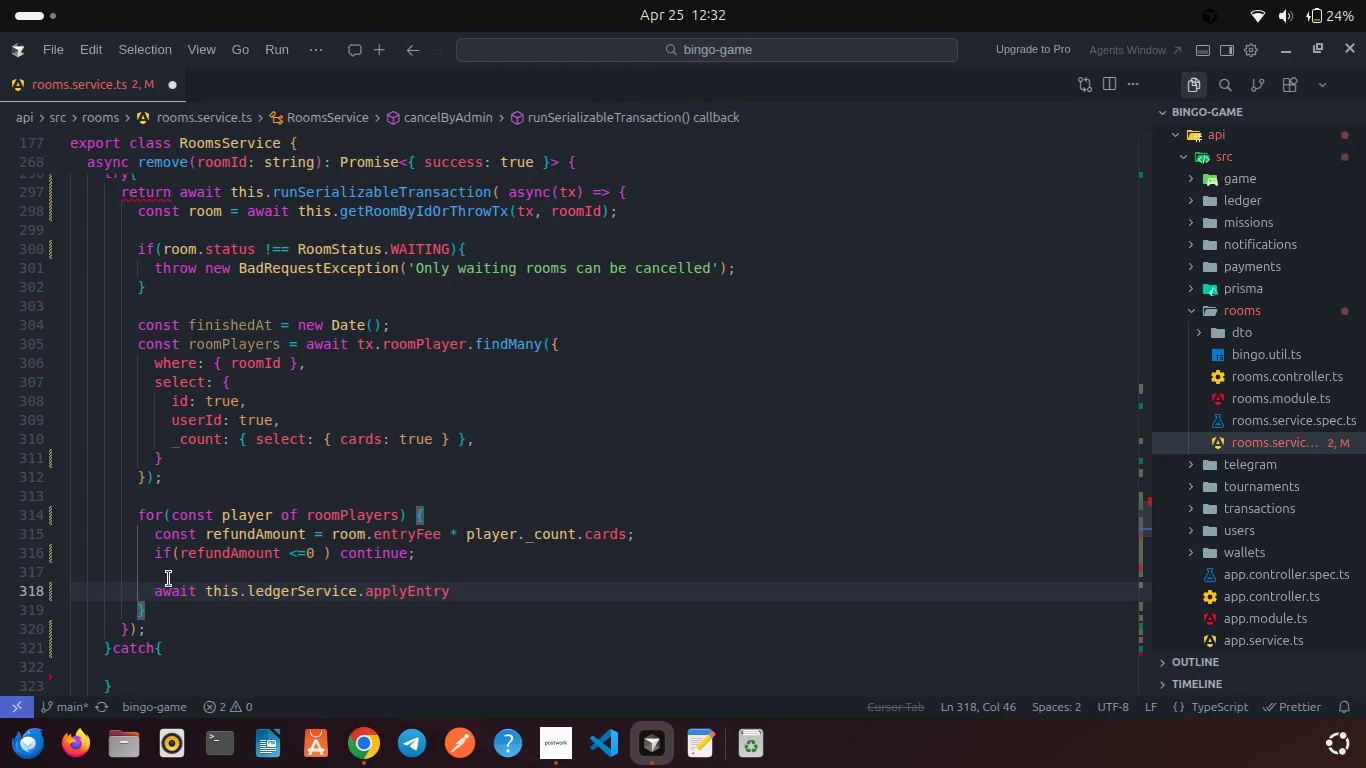 
type(( tx, {)
 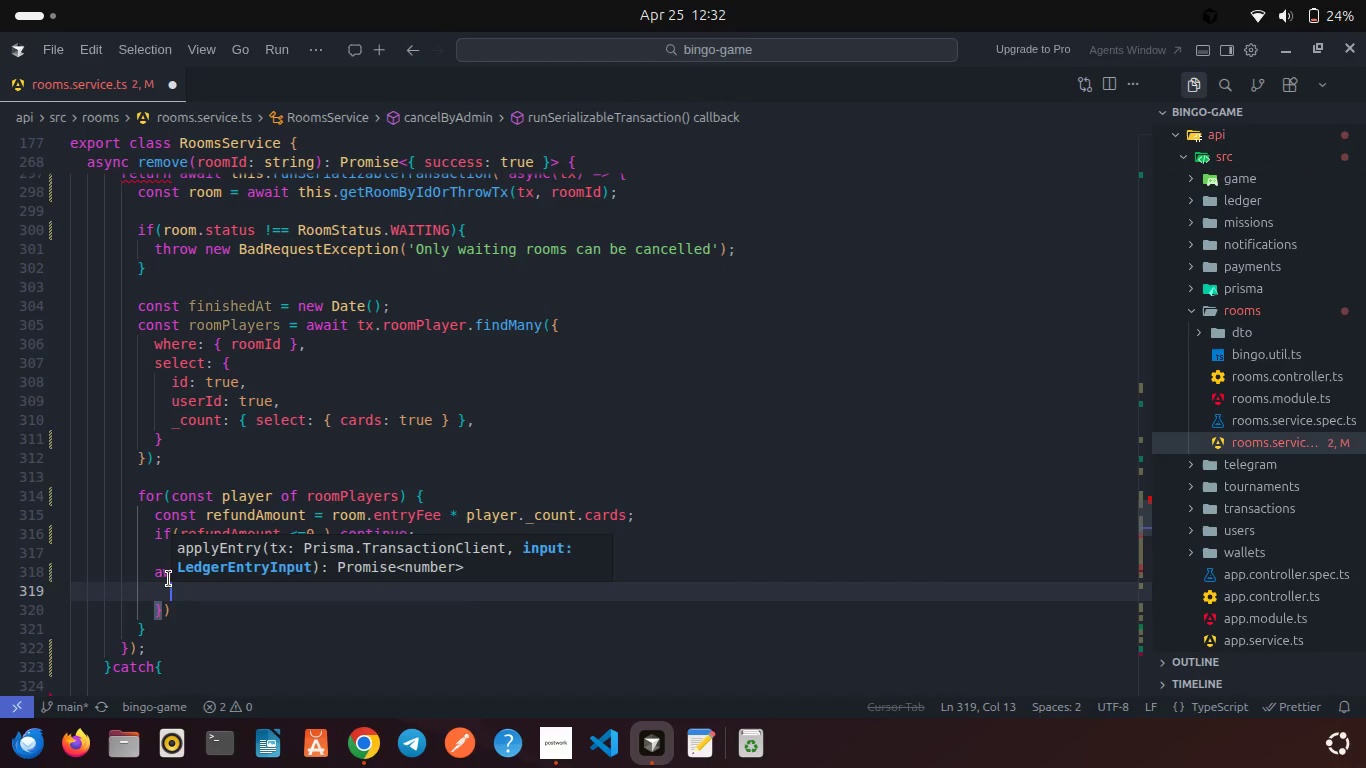 
 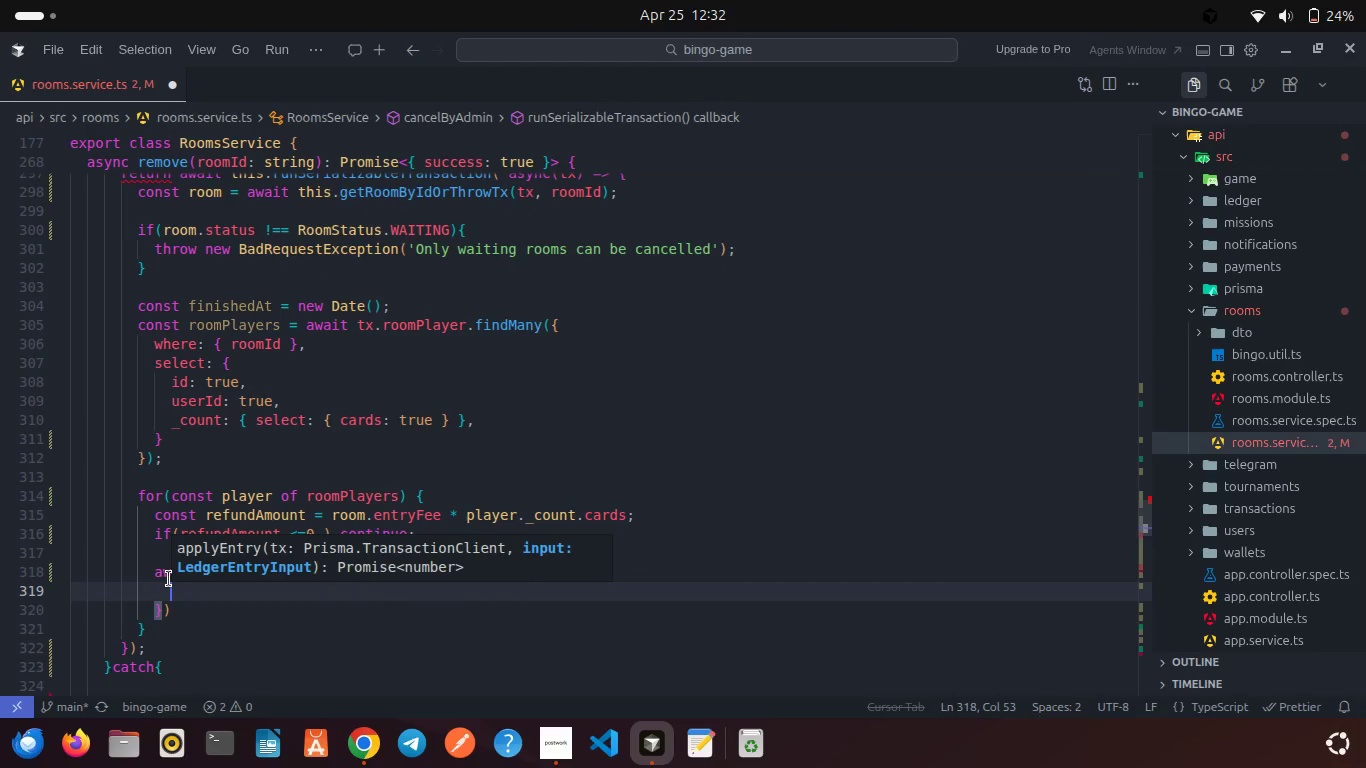 
key(Enter)
 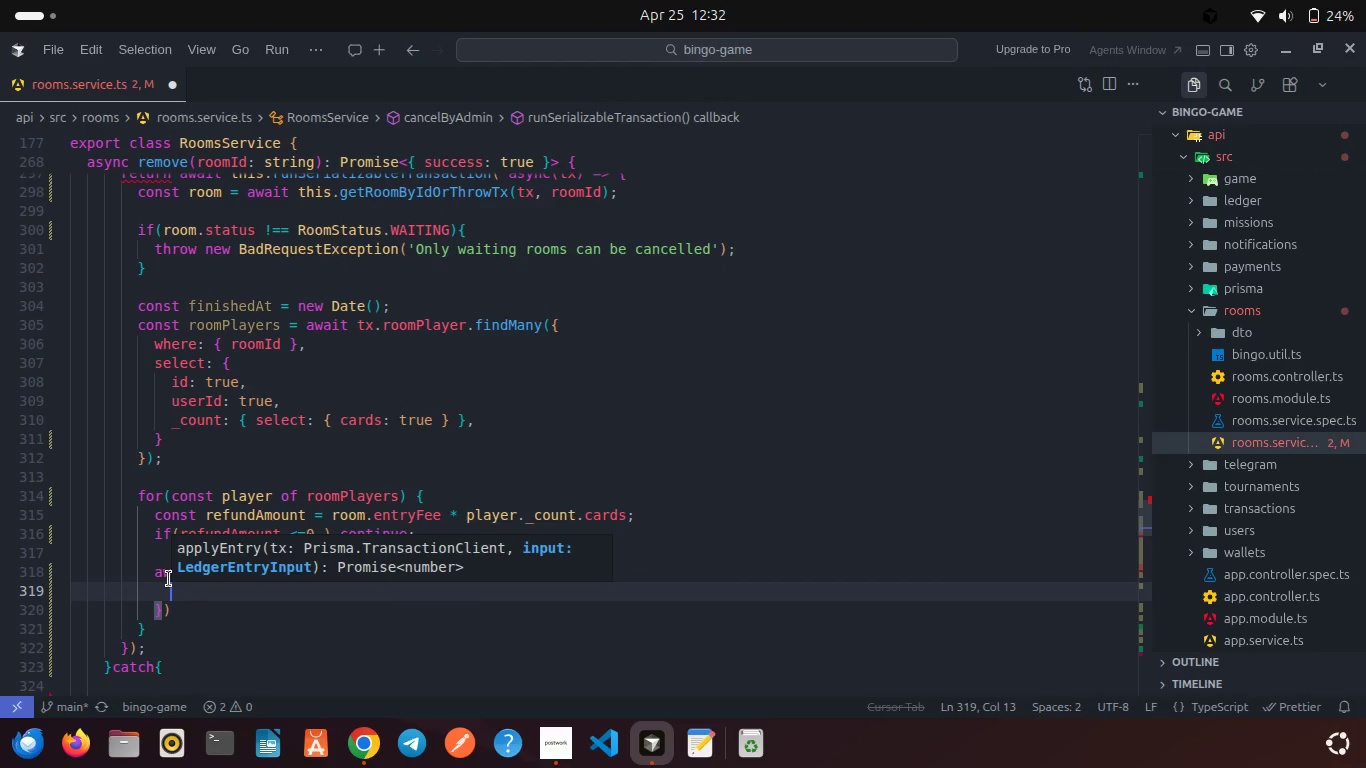 
type(userId: player.user)
 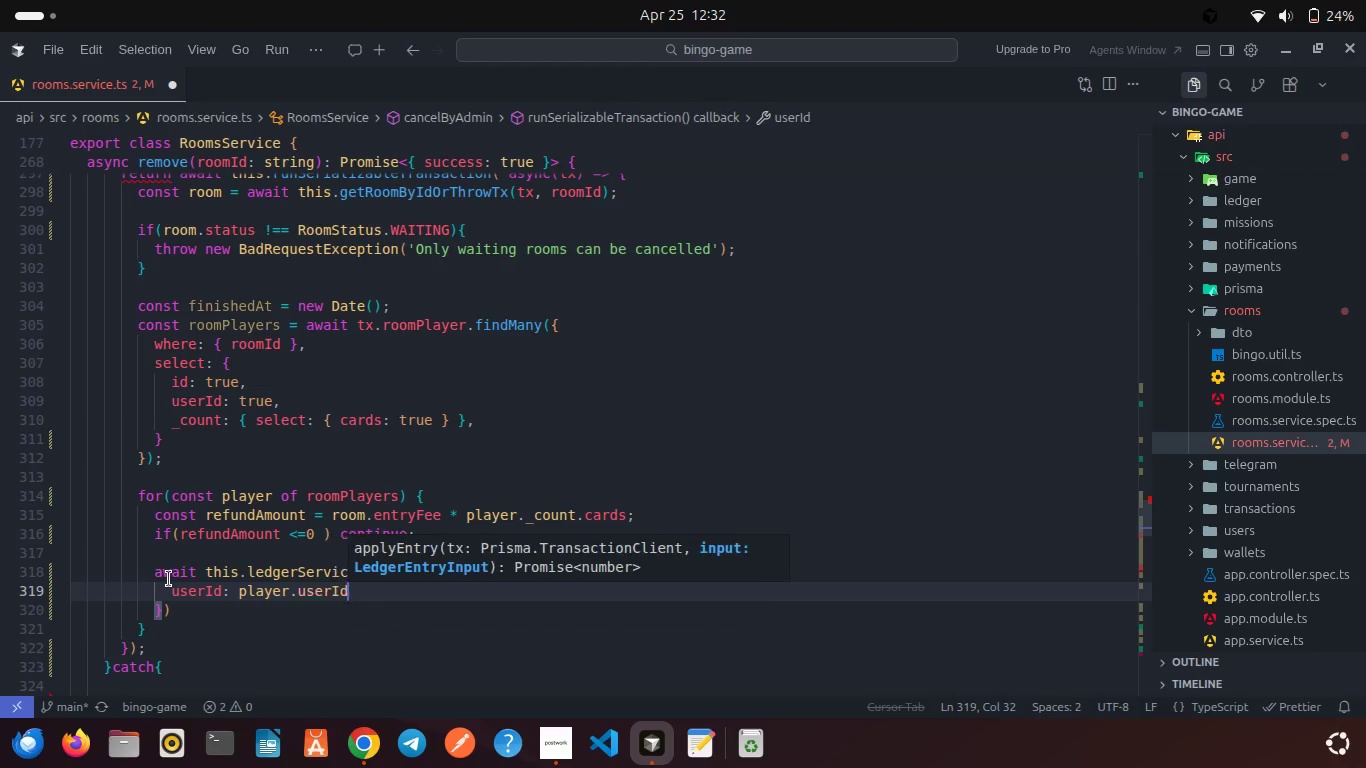 
 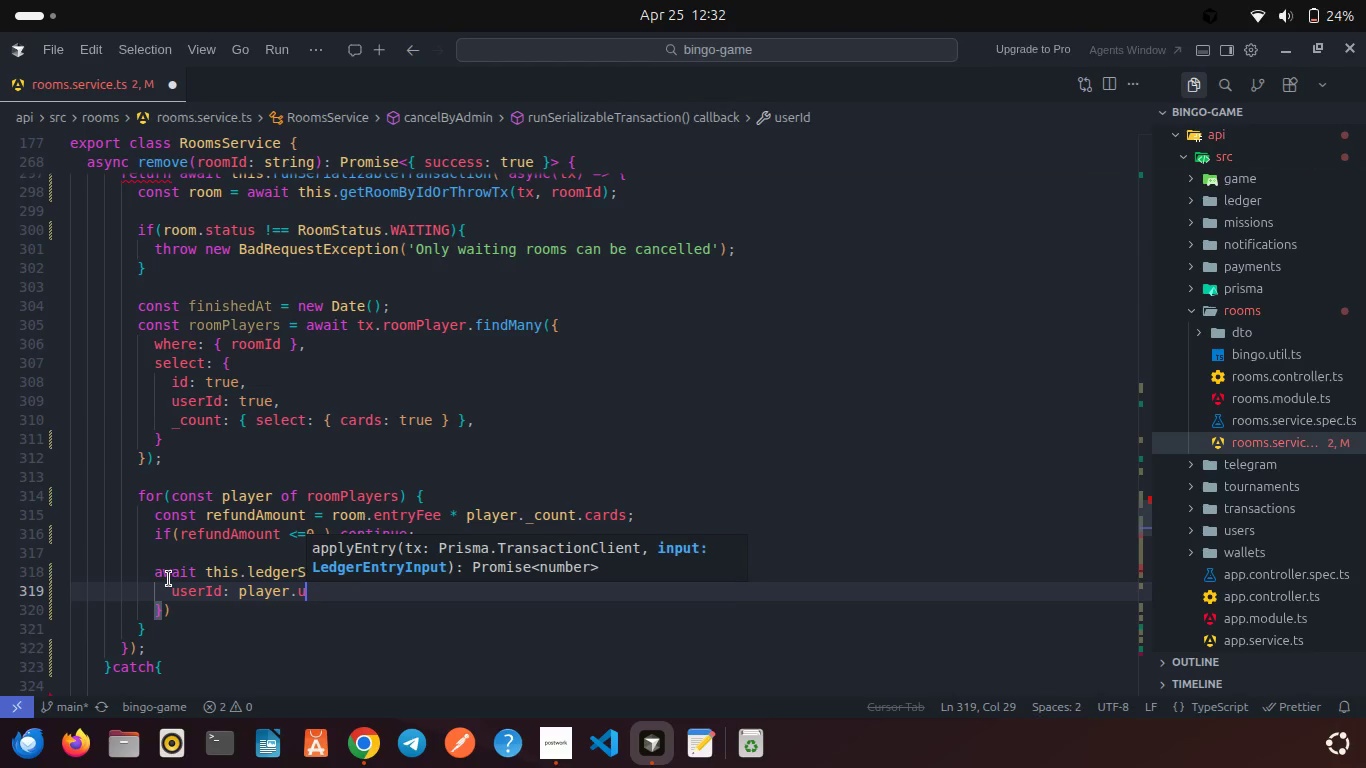 
key(Enter)
 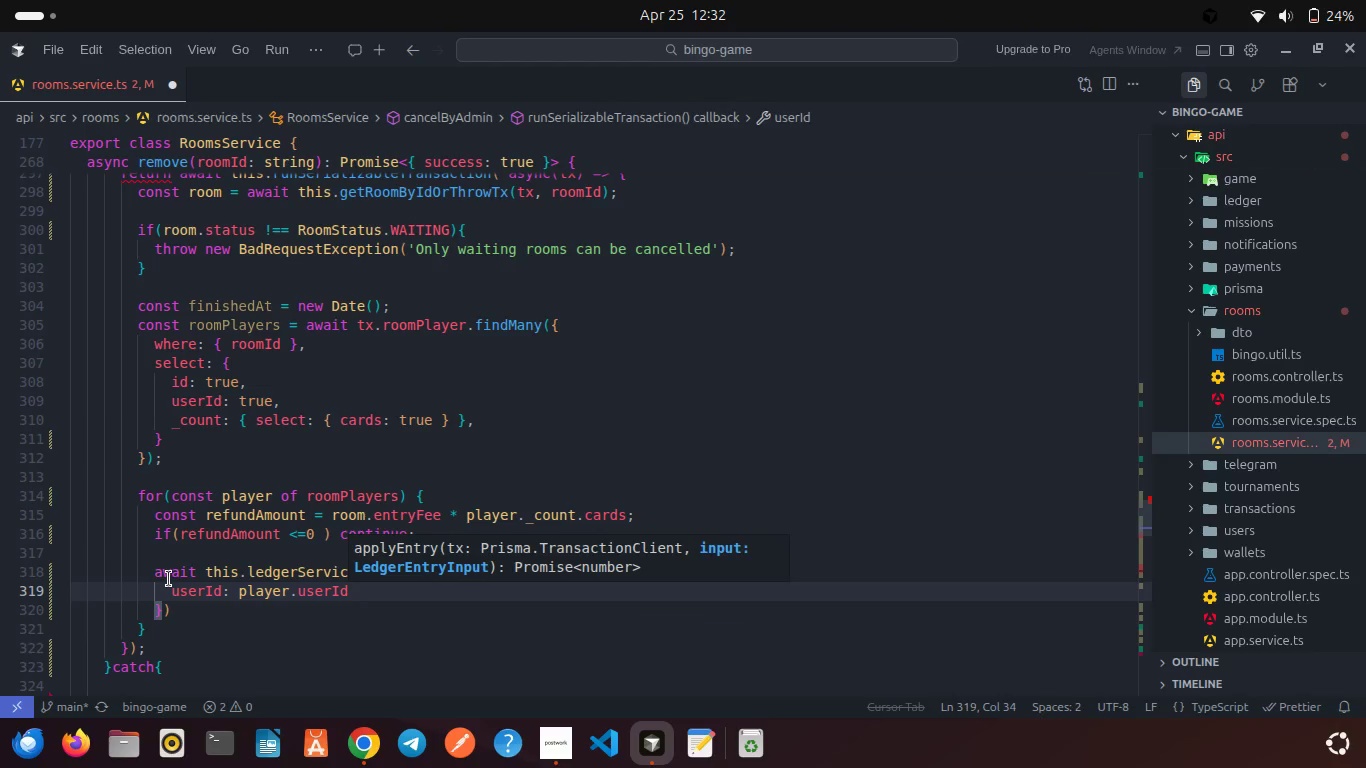 
key(Comma)
 